 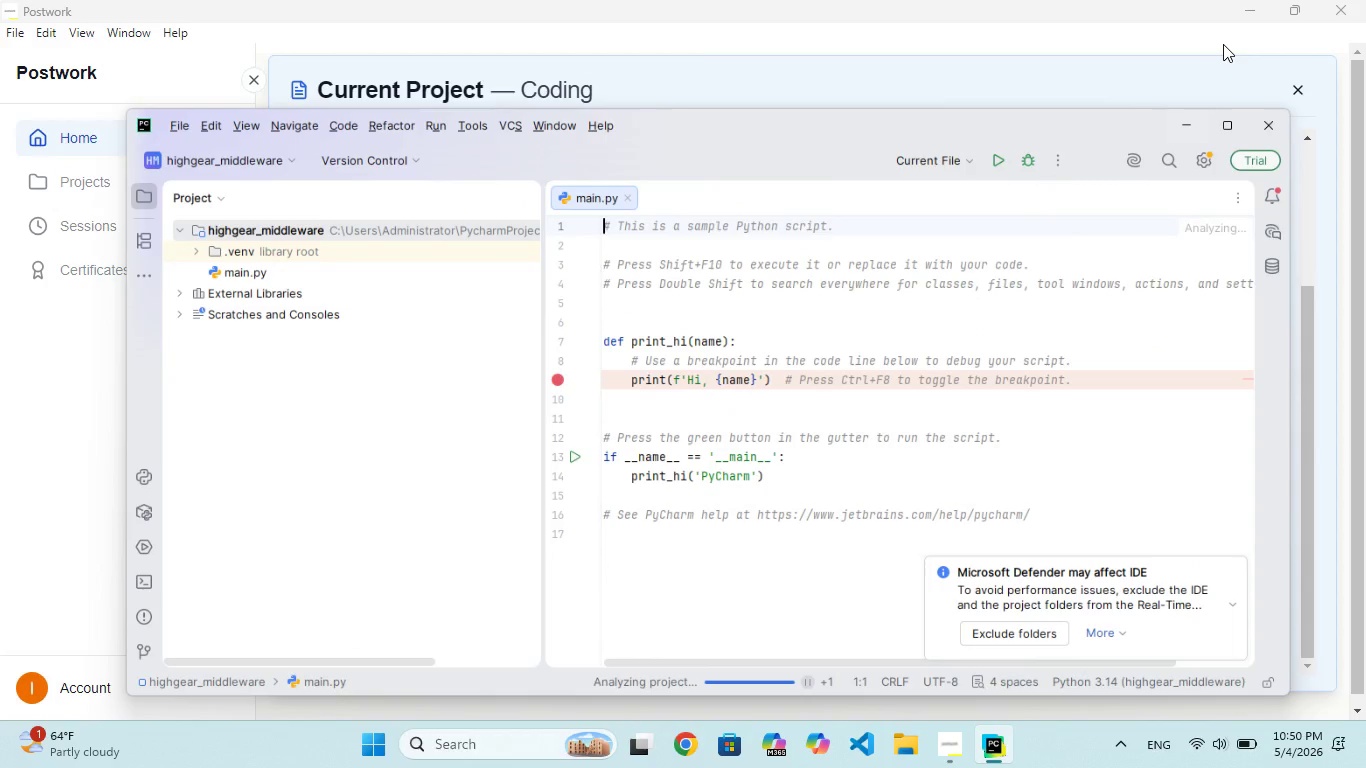 
left_click([989, 764])
 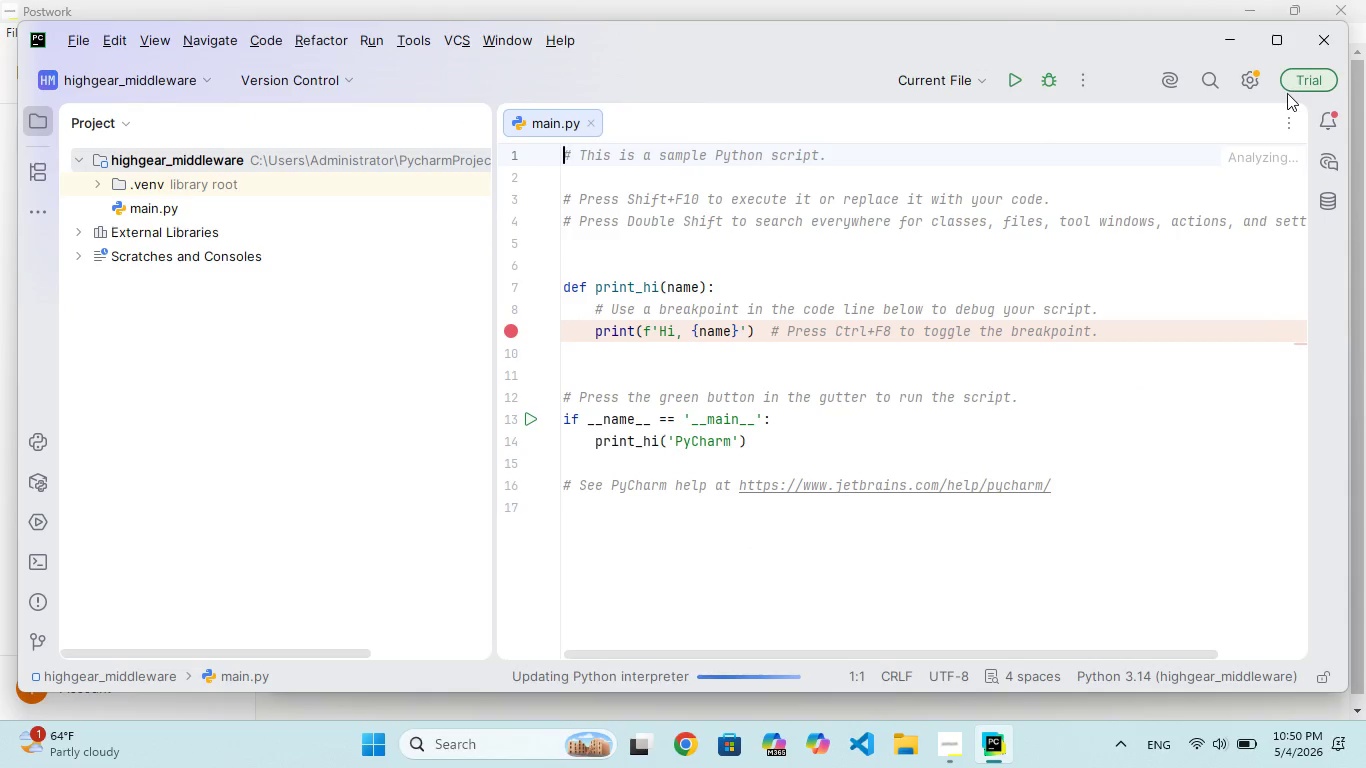 
left_click([1270, 42])
 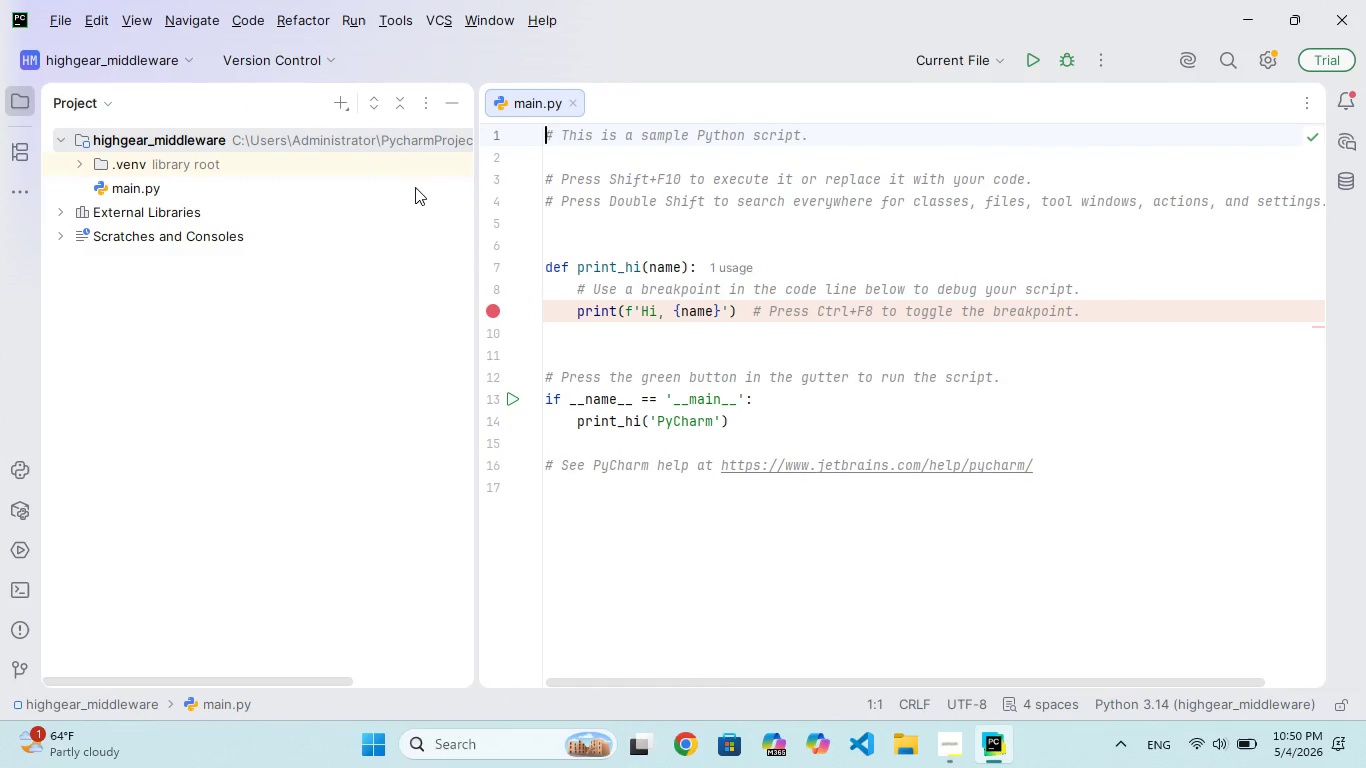 
left_click([1038, 477])
 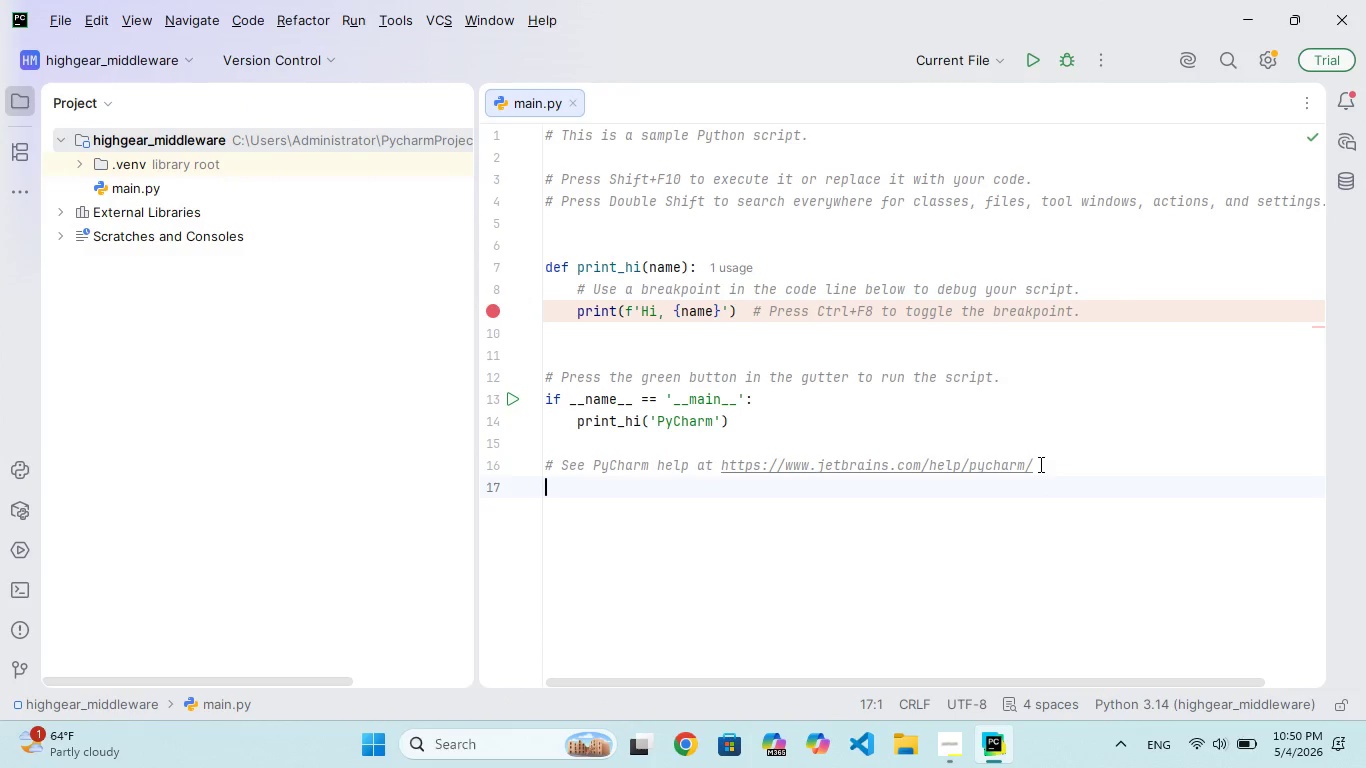 
left_click_drag(start_coordinate=[1039, 464], to_coordinate=[508, 150])
 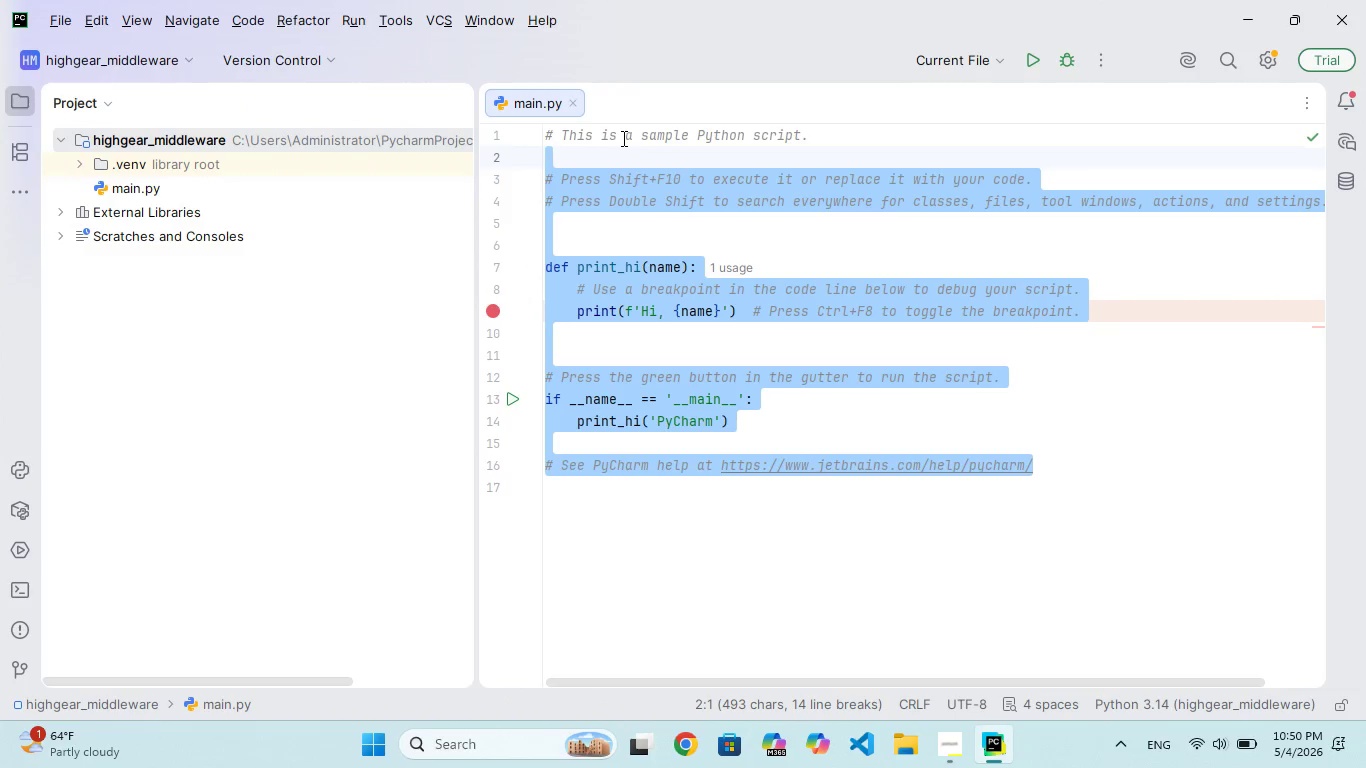 
hold_key(key=Backspace, duration=0.41)
 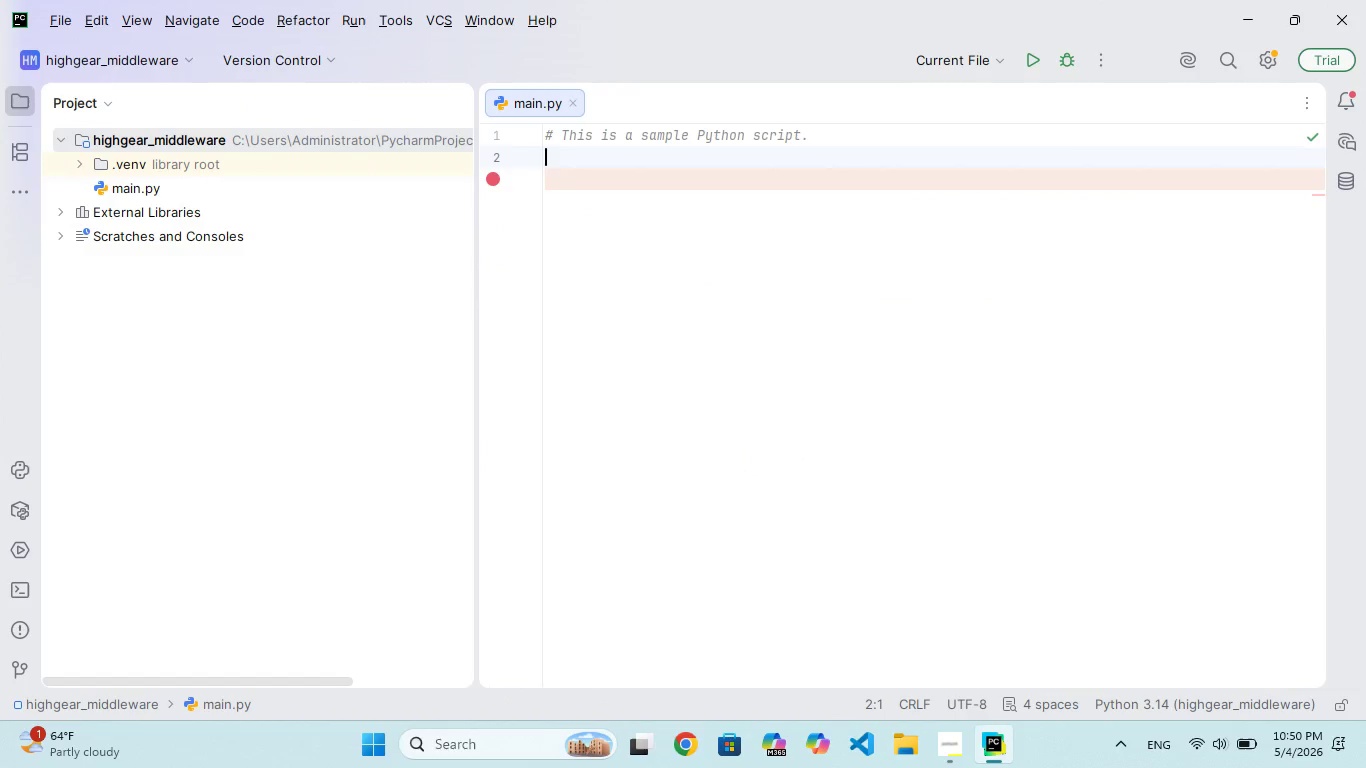 
hold_key(key=Backspace, duration=1.53)
 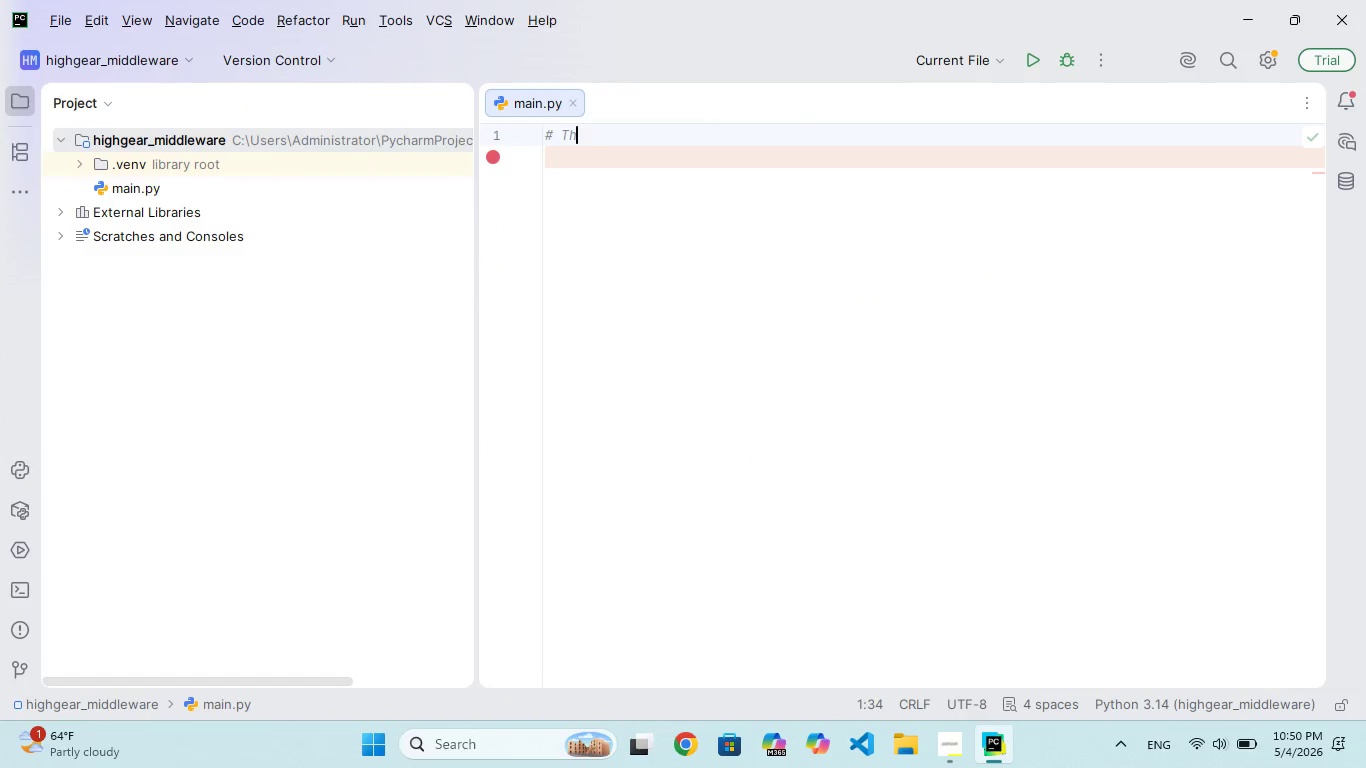 
hold_key(key=Backspace, duration=1.5)
 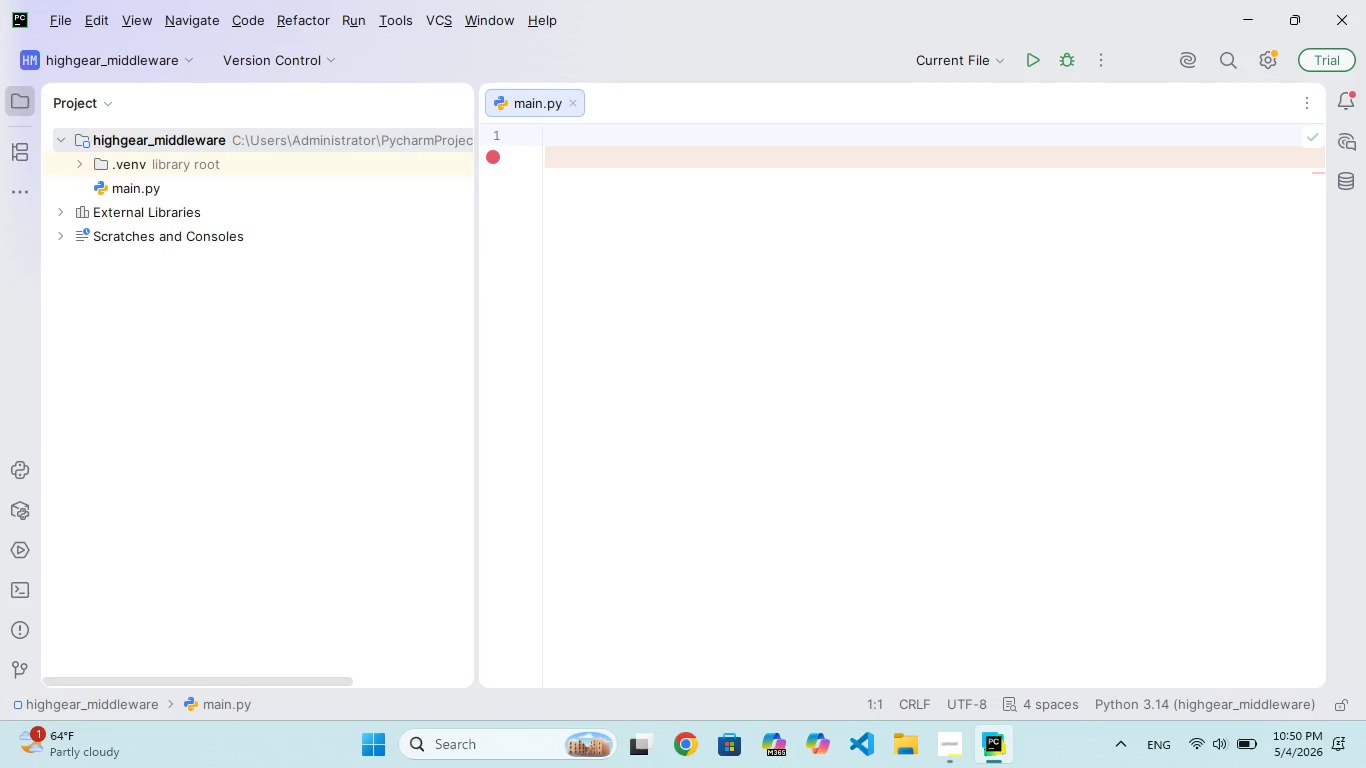 
left_click([346, 100])
 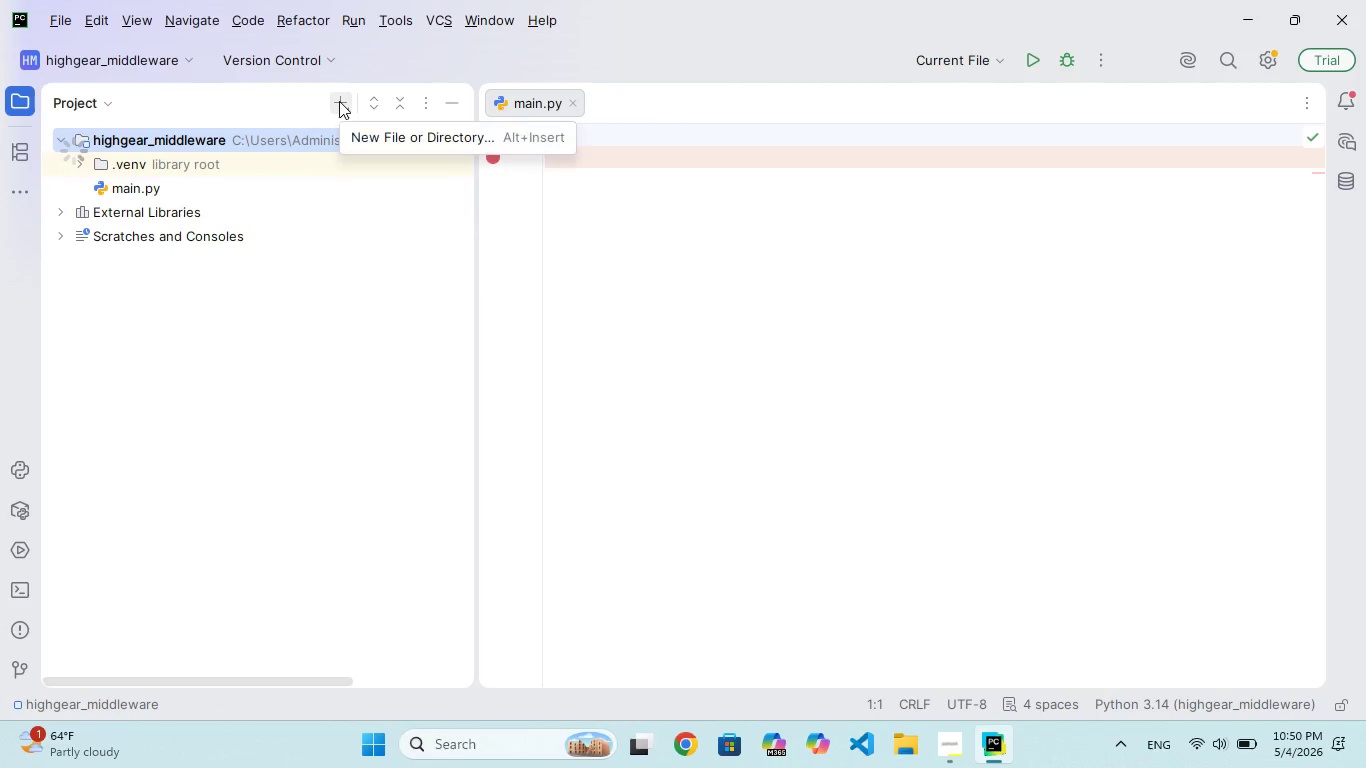 
left_click([339, 101])
 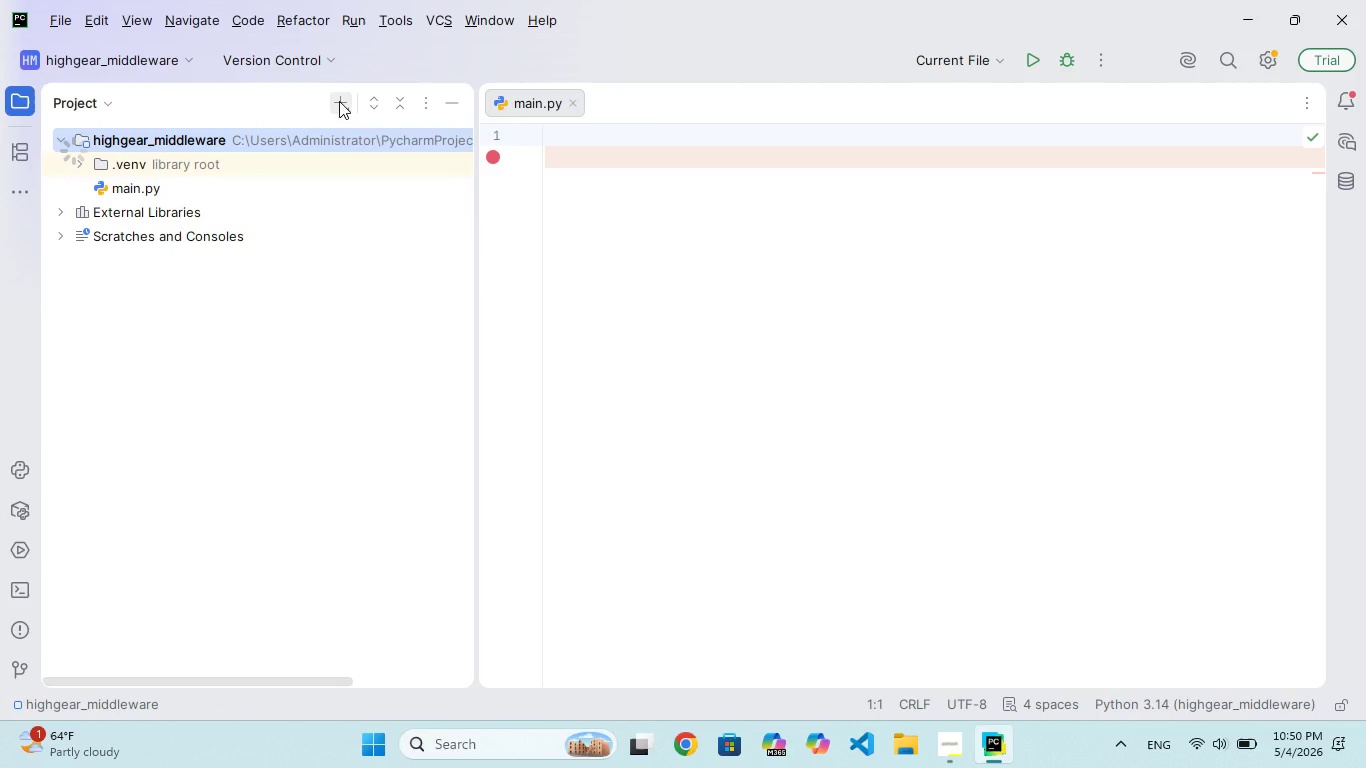 
left_click([339, 101])
 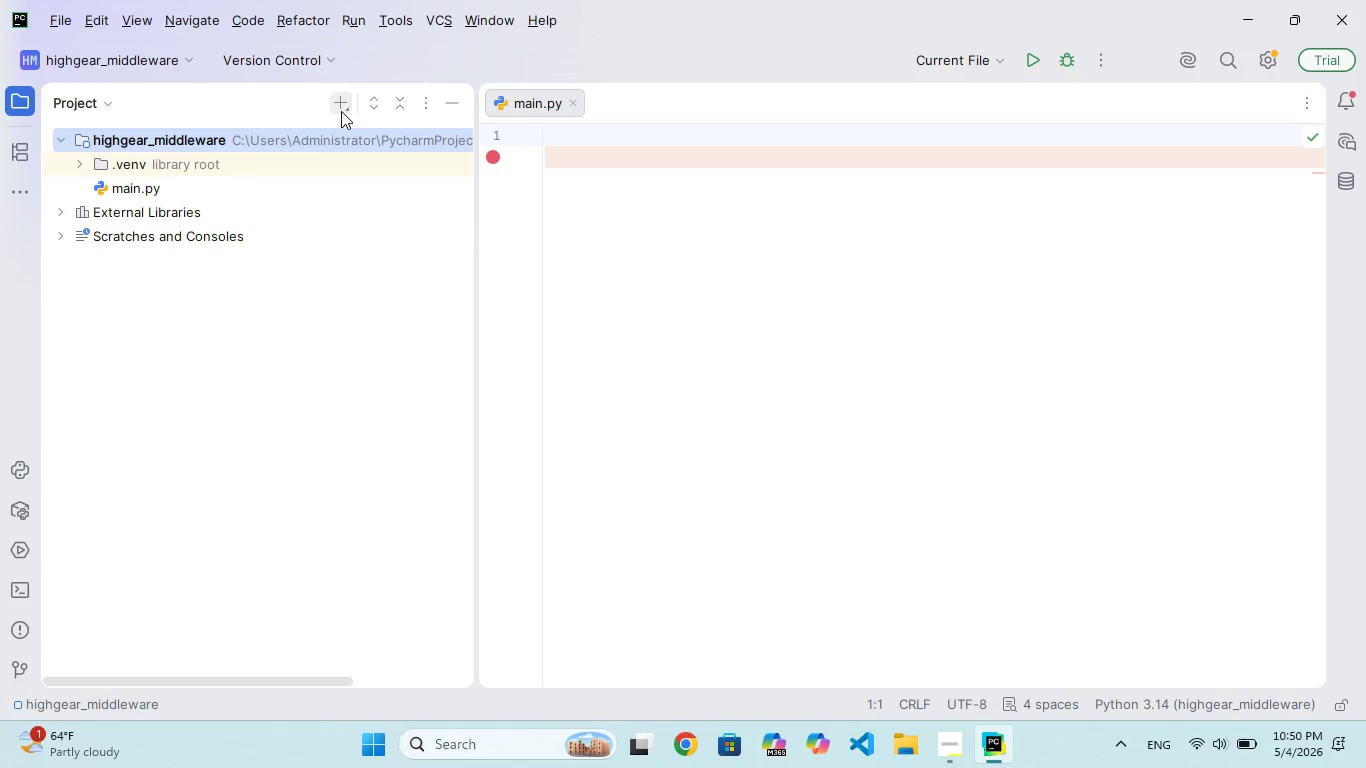 
left_click([339, 103])
 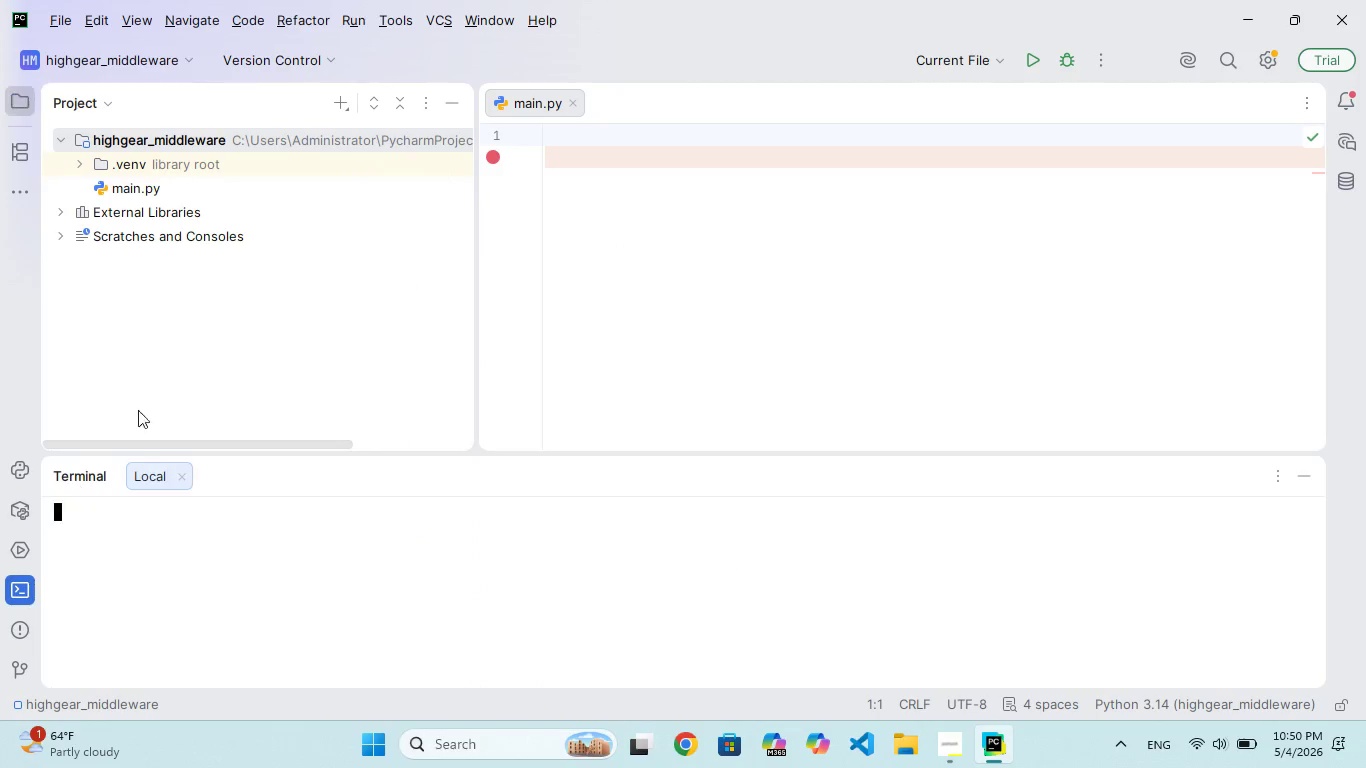 
wait(5.44)
 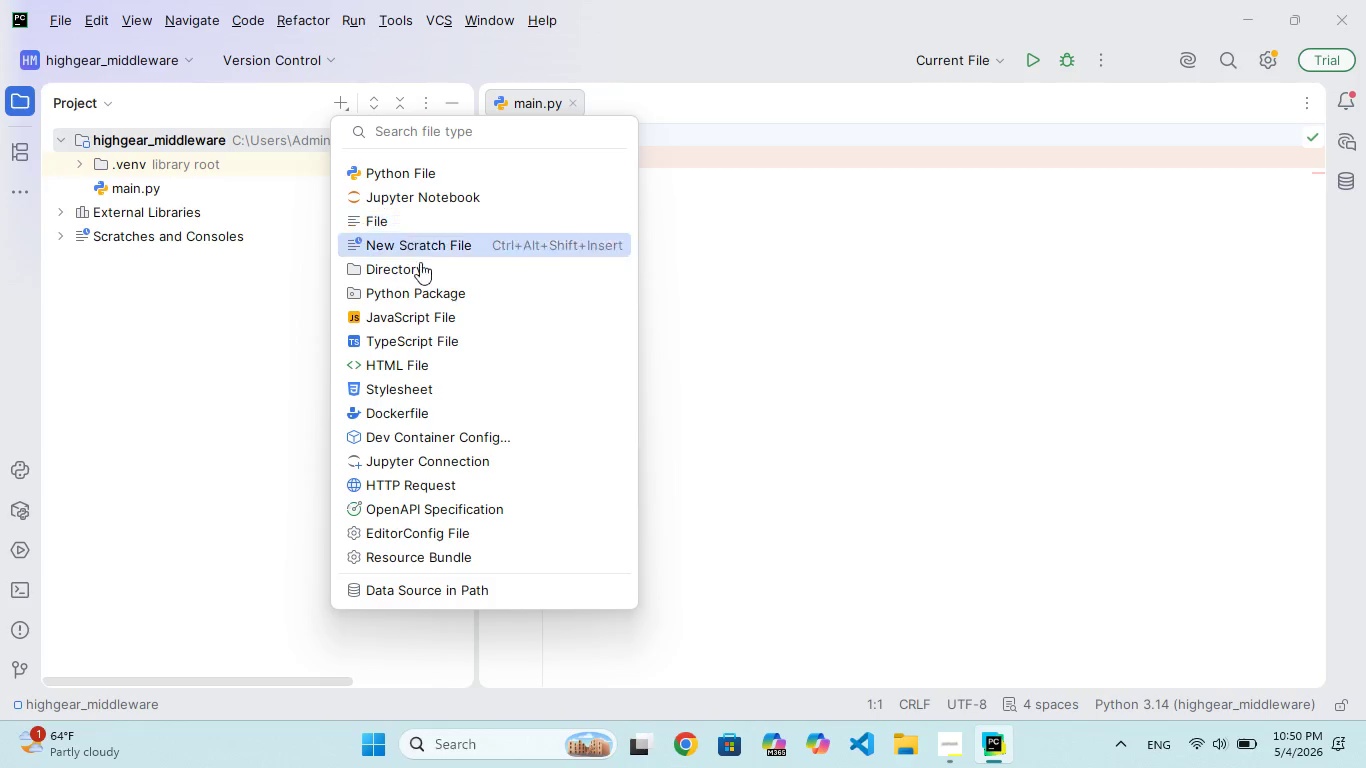 
left_click([332, 110])
 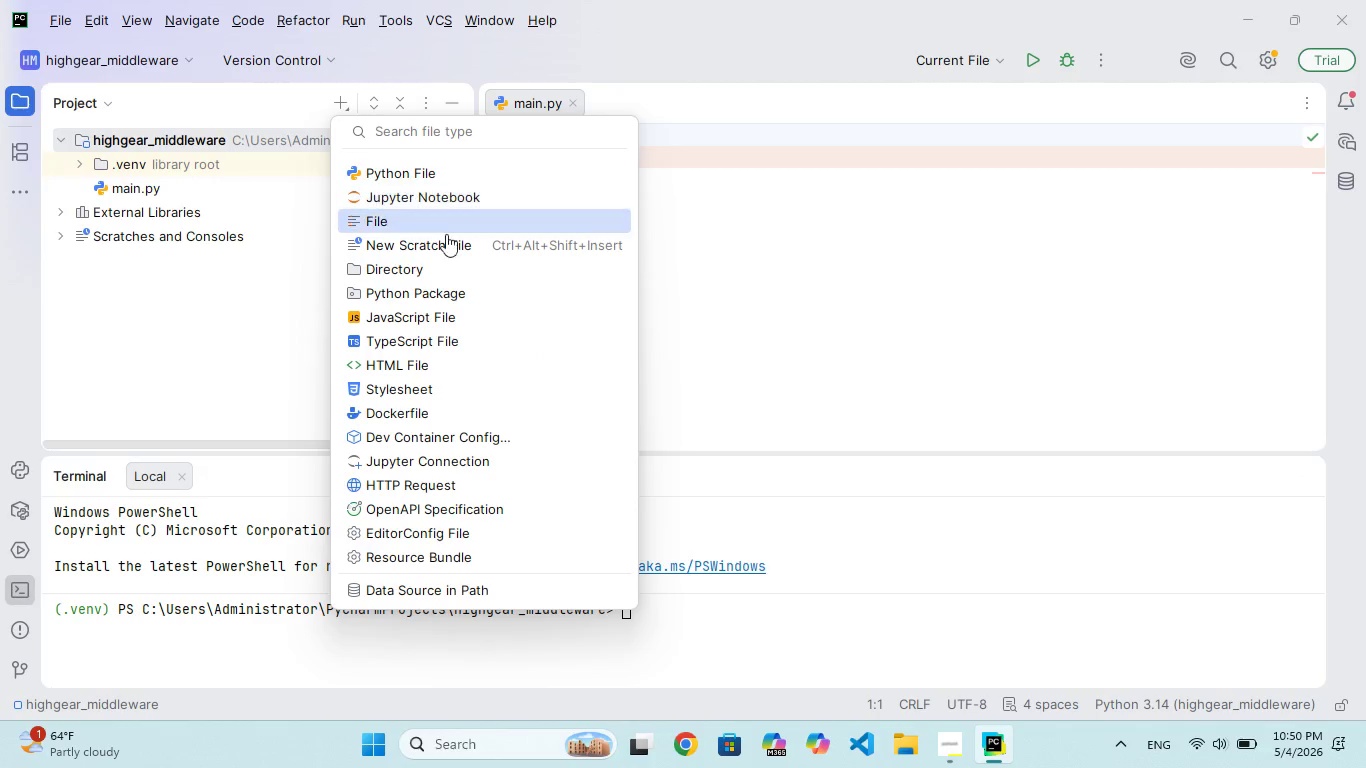 
left_click([439, 260])
 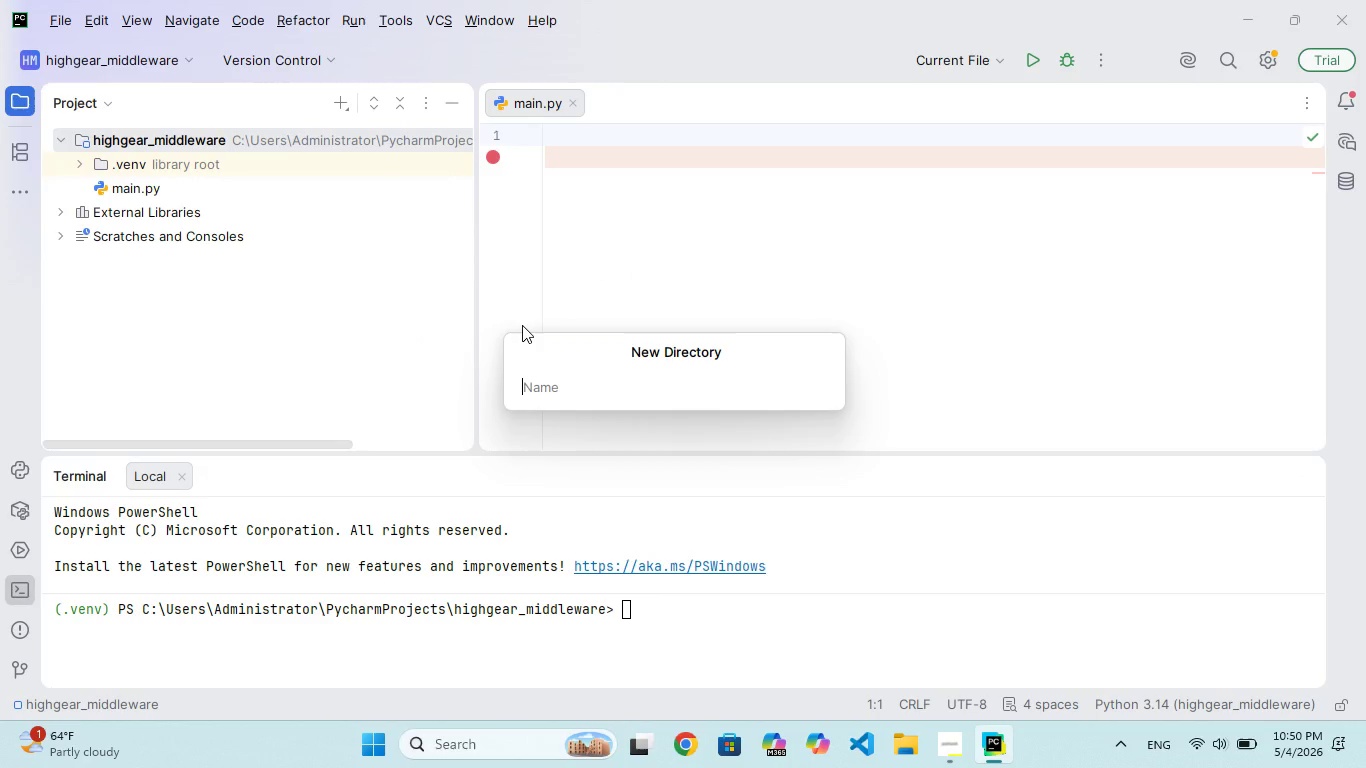 
type(app)
 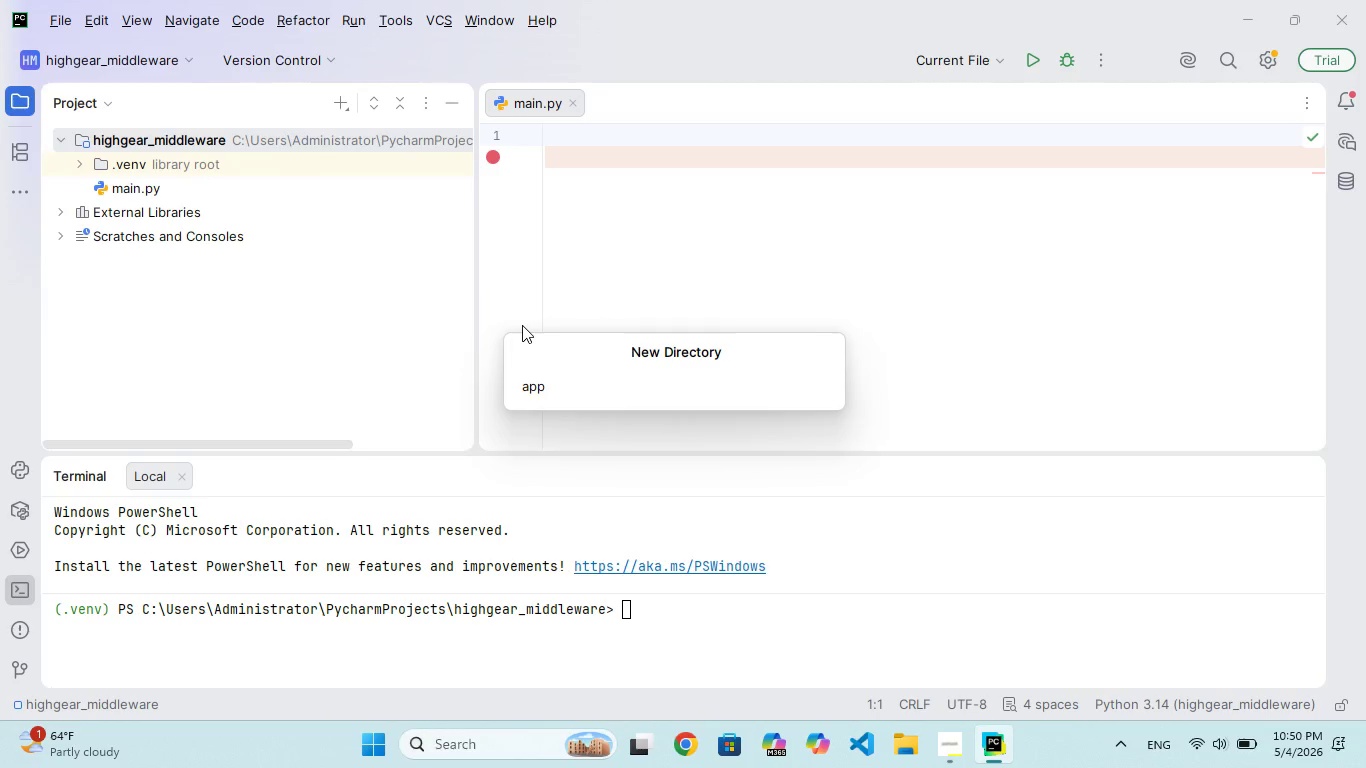 
key(Enter)
 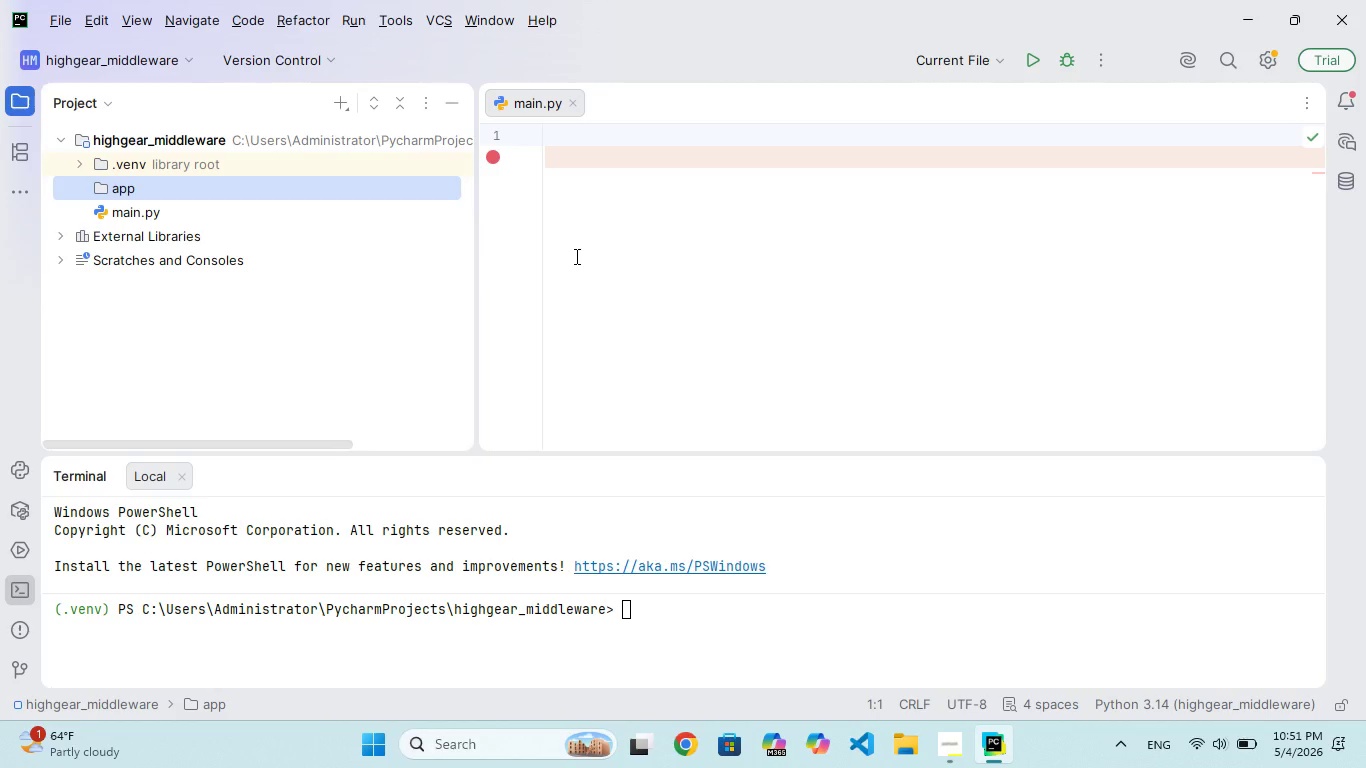 
wait(22.94)
 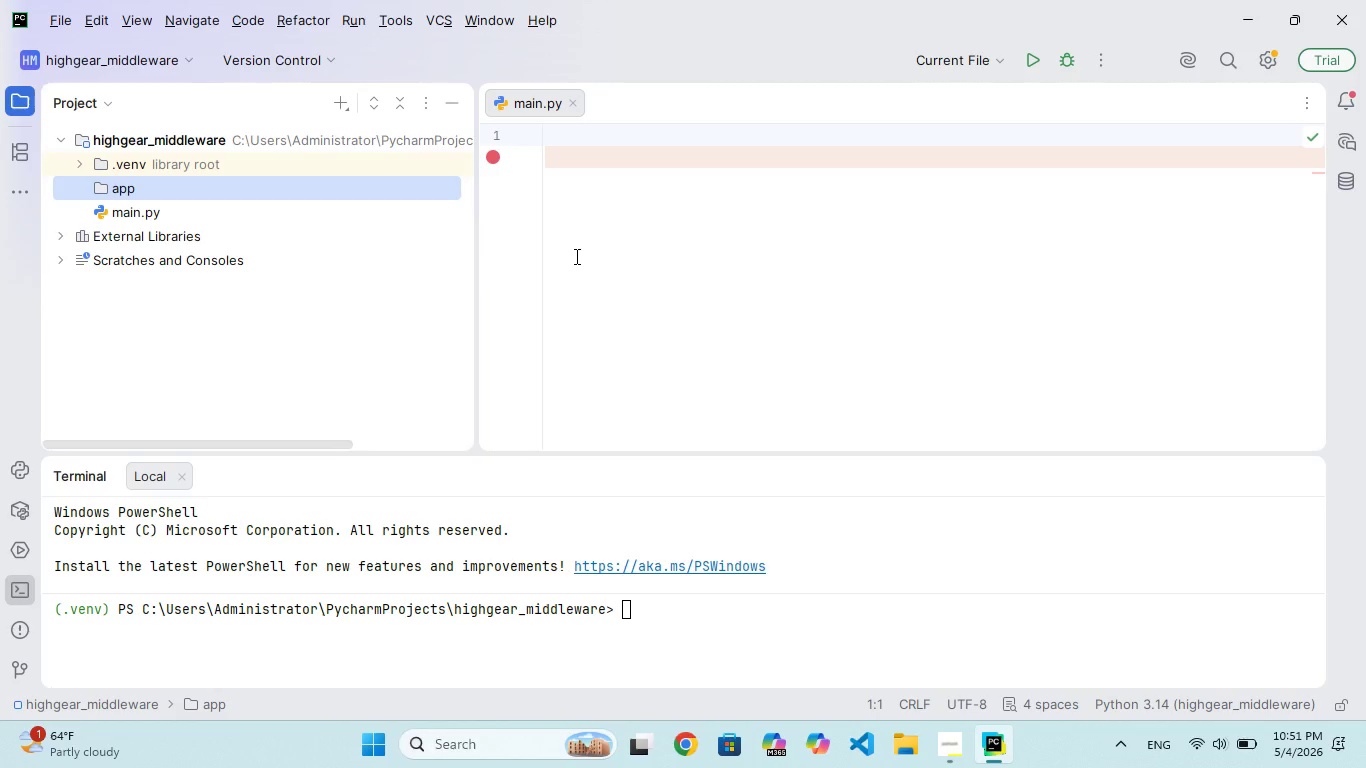 
left_click([591, 203])
 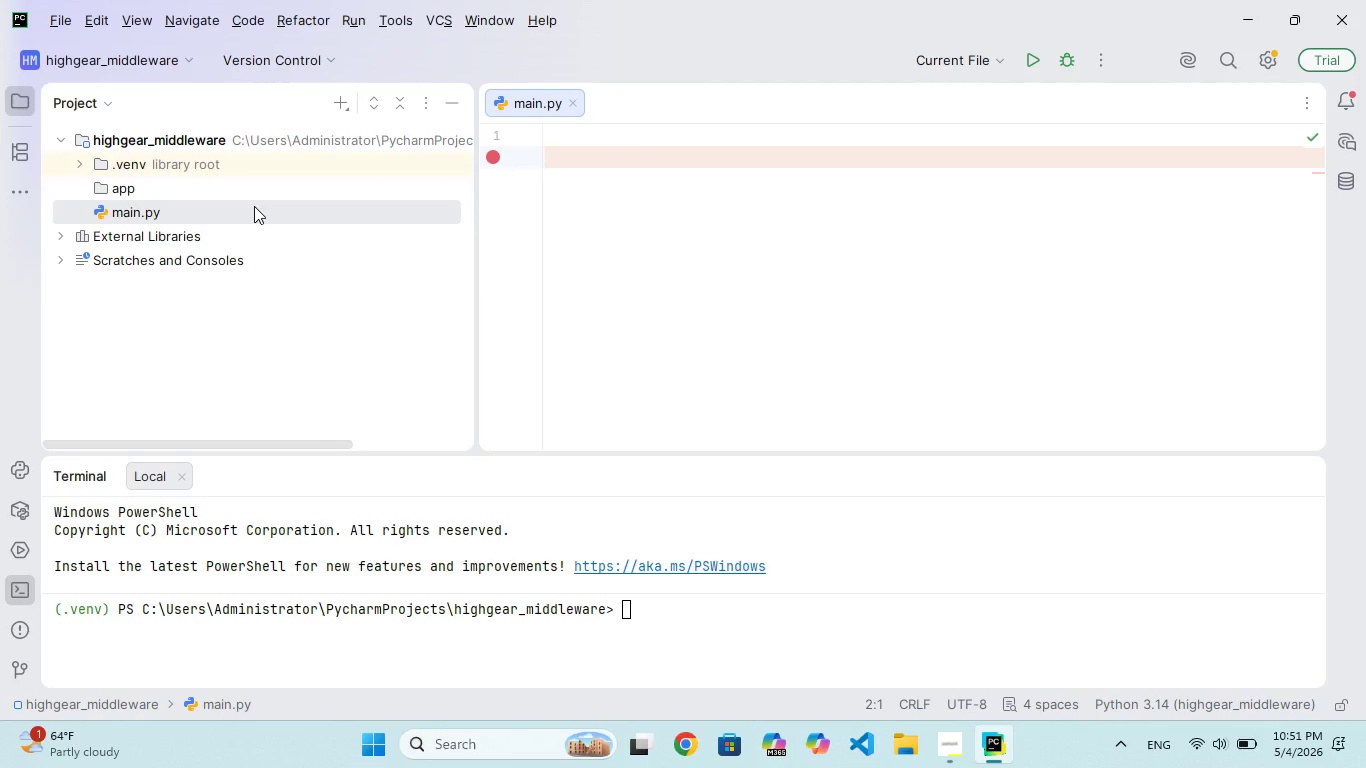 
left_click_drag(start_coordinate=[221, 213], to_coordinate=[224, 182])
 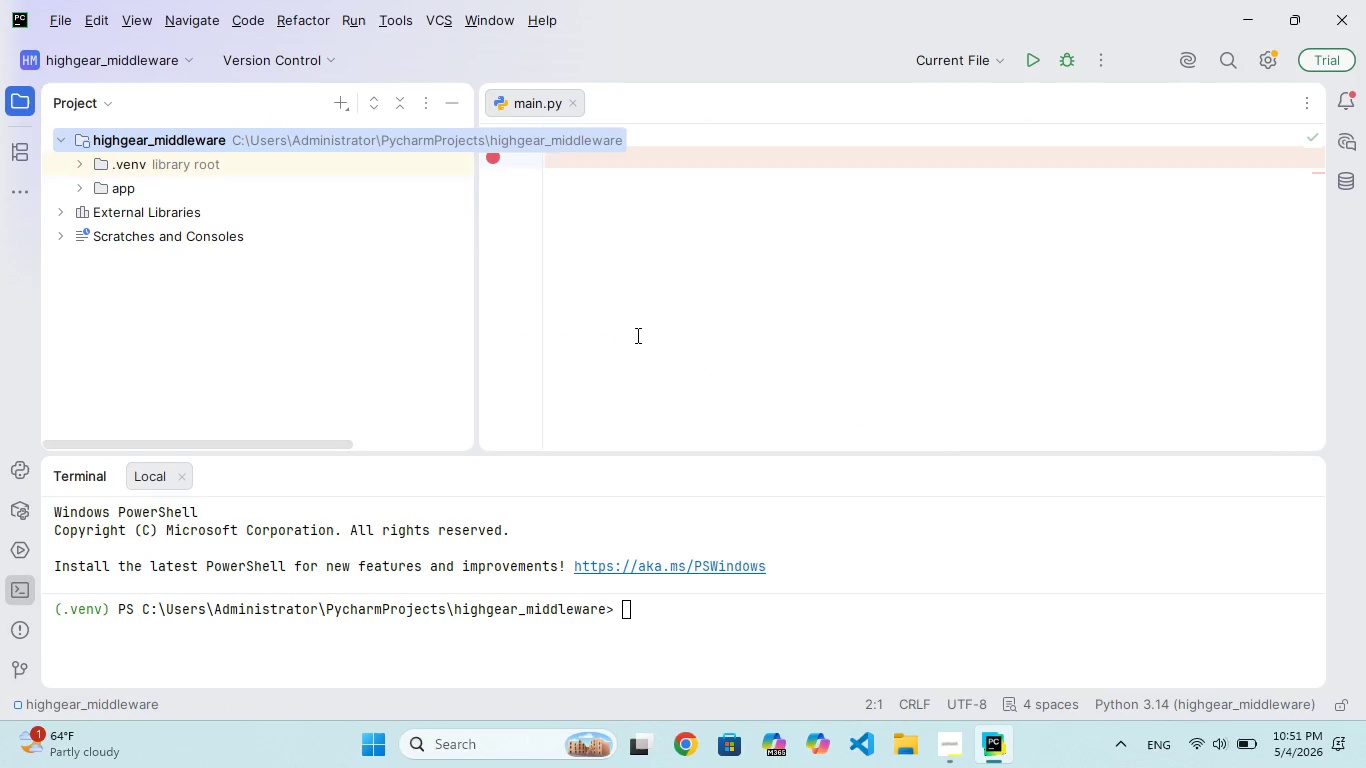 
left_click([173, 191])
 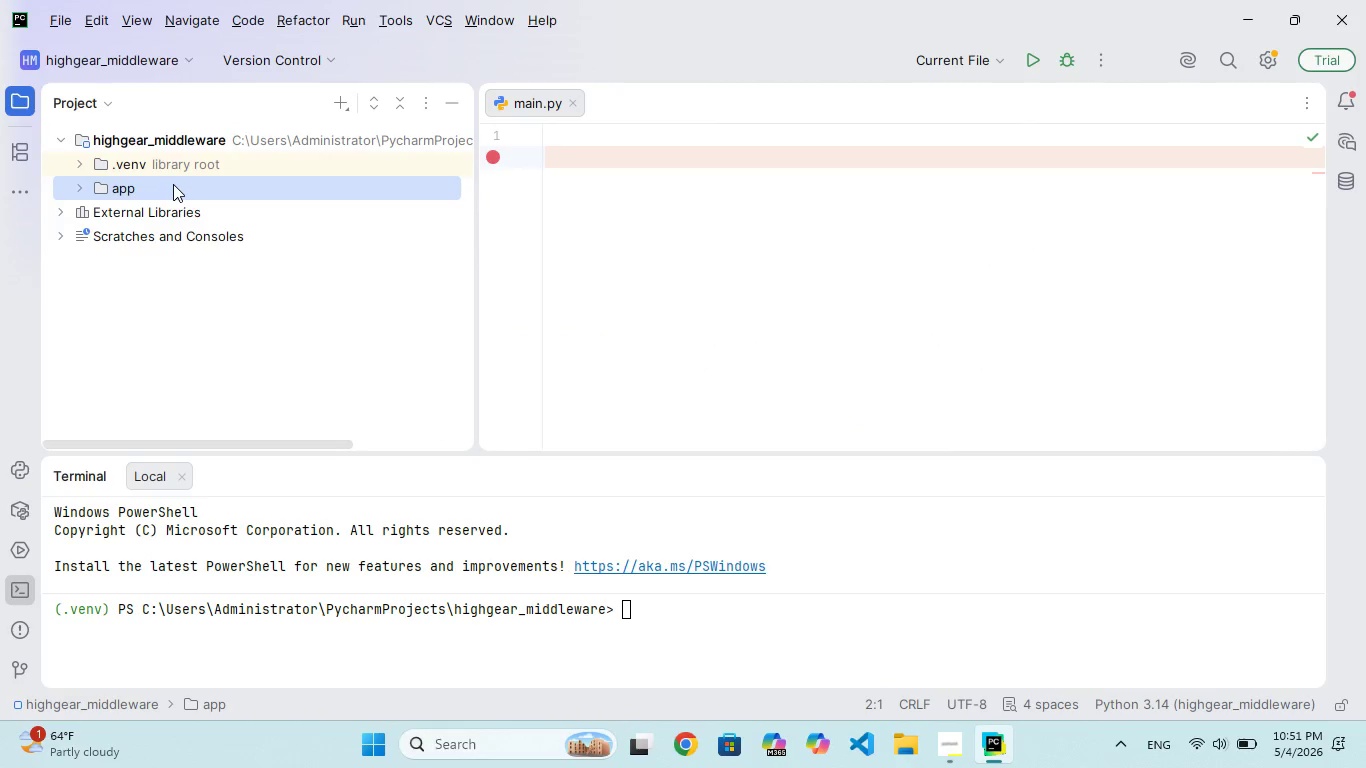 
left_click([173, 184])
 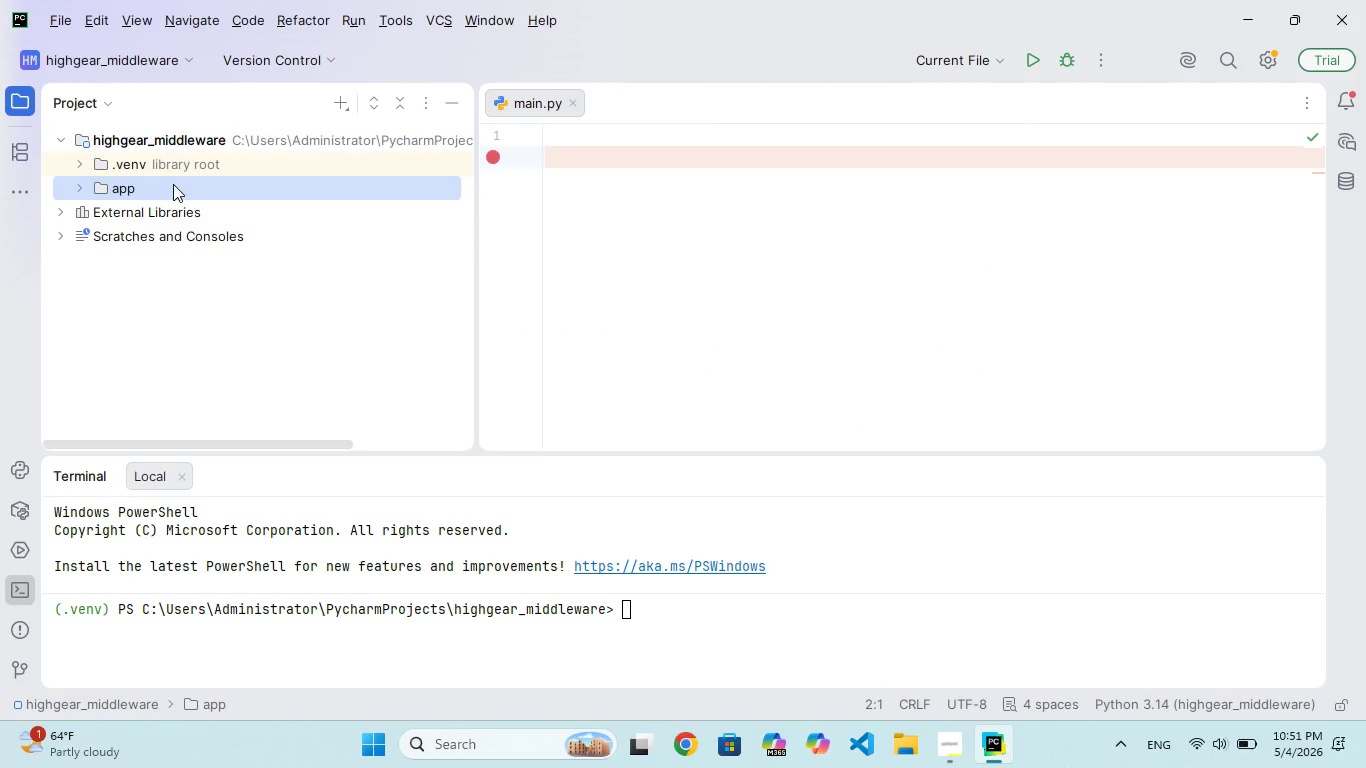 
double_click([173, 184])
 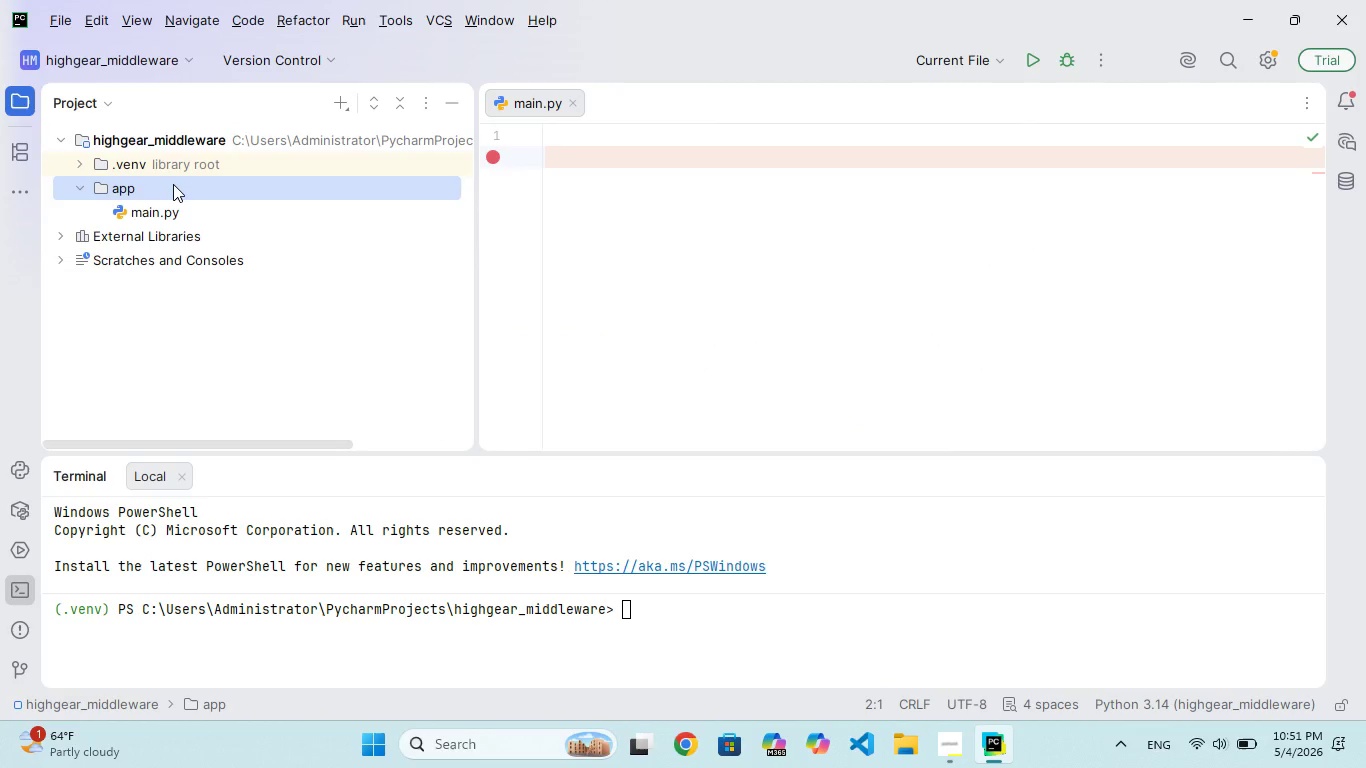 
double_click([173, 184])
 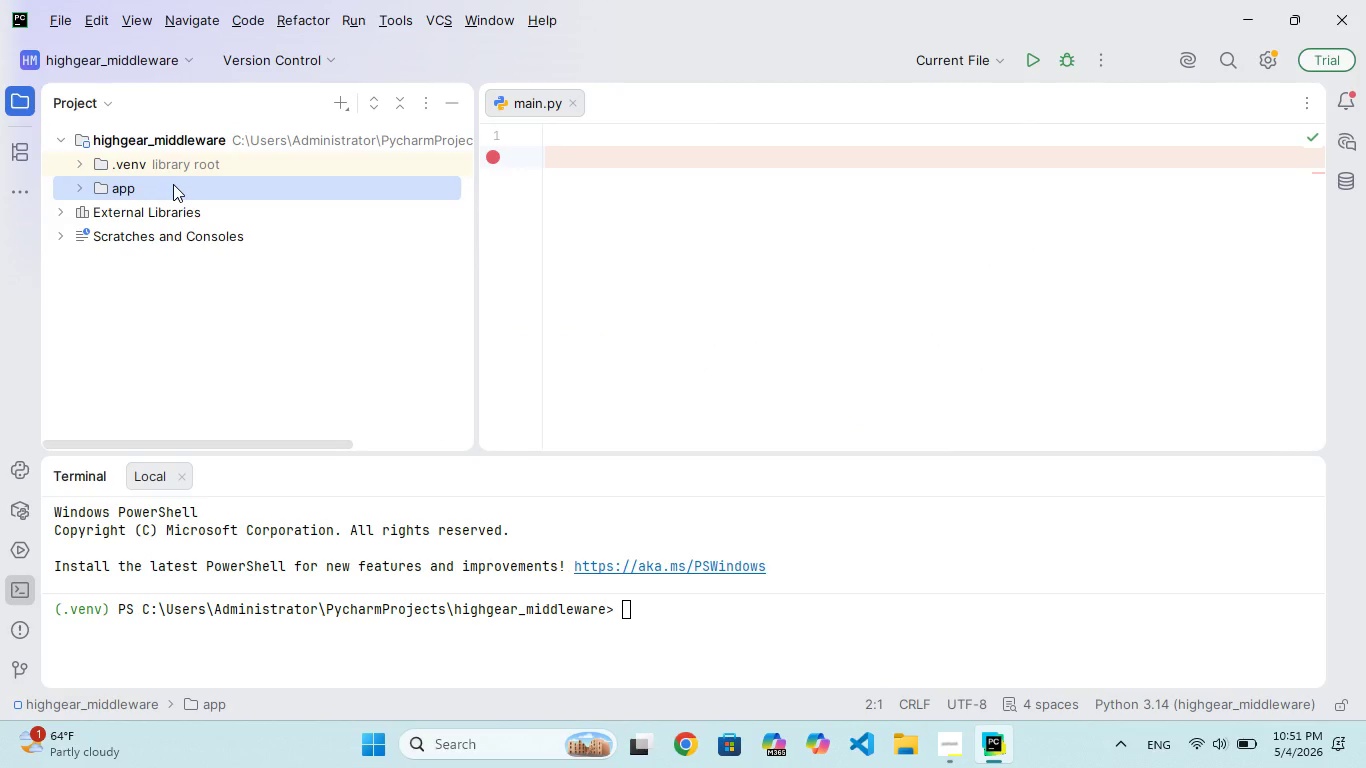 
left_click([173, 184])
 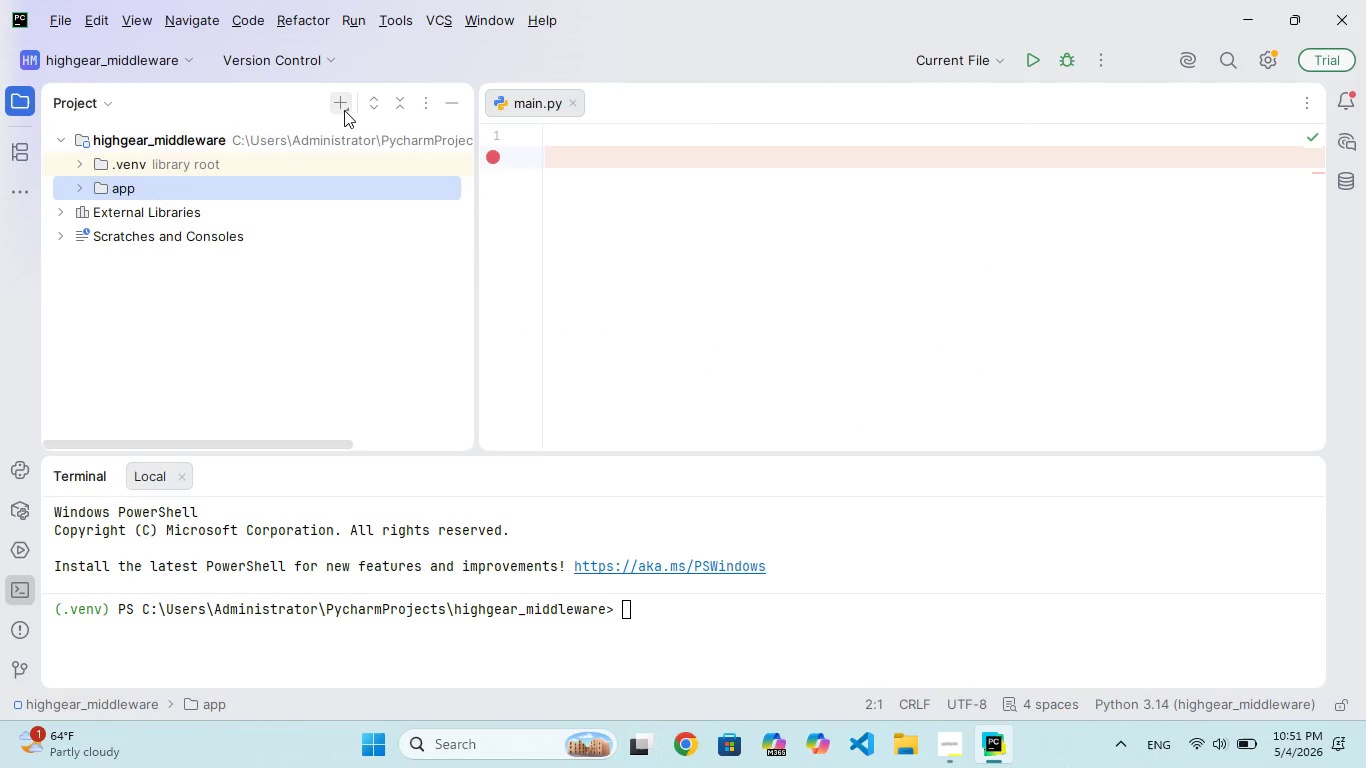 
left_click([344, 110])
 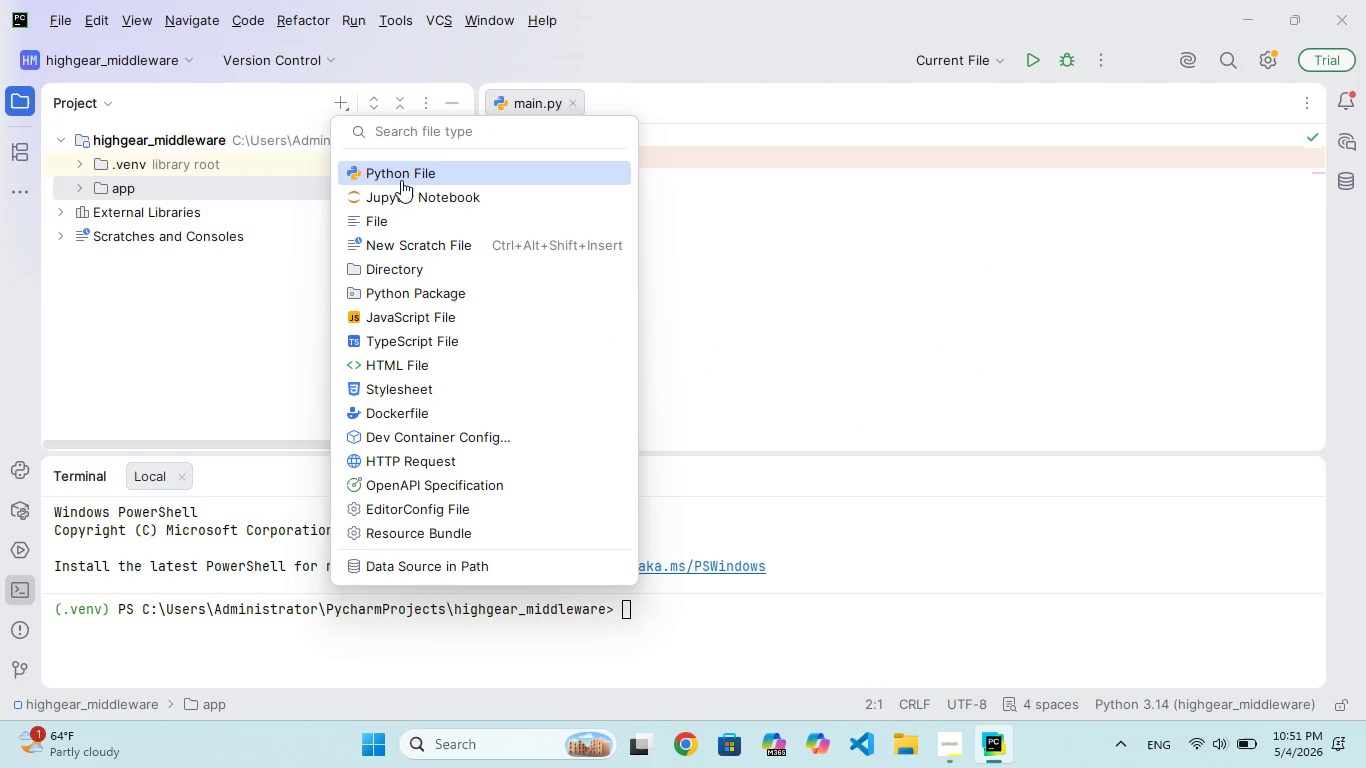 
left_click([401, 180])
 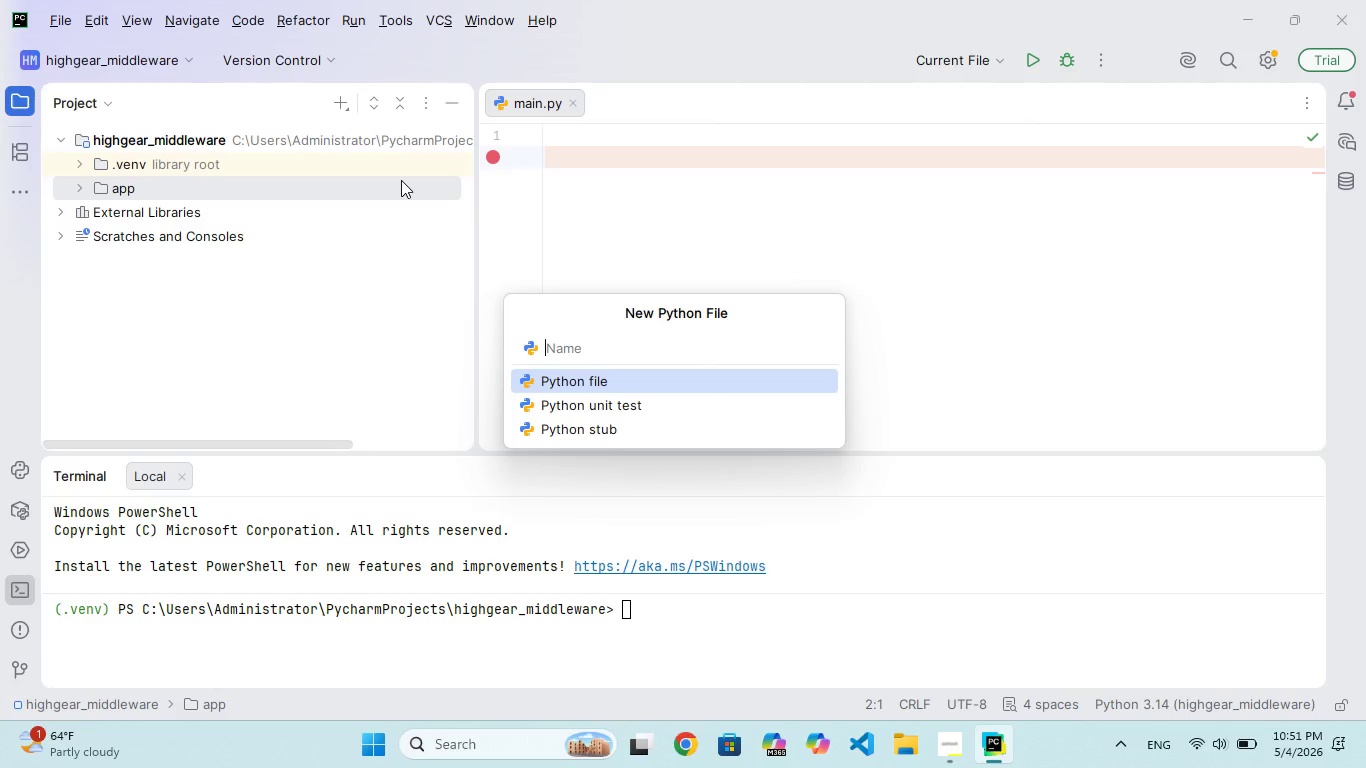 
type(schems)
 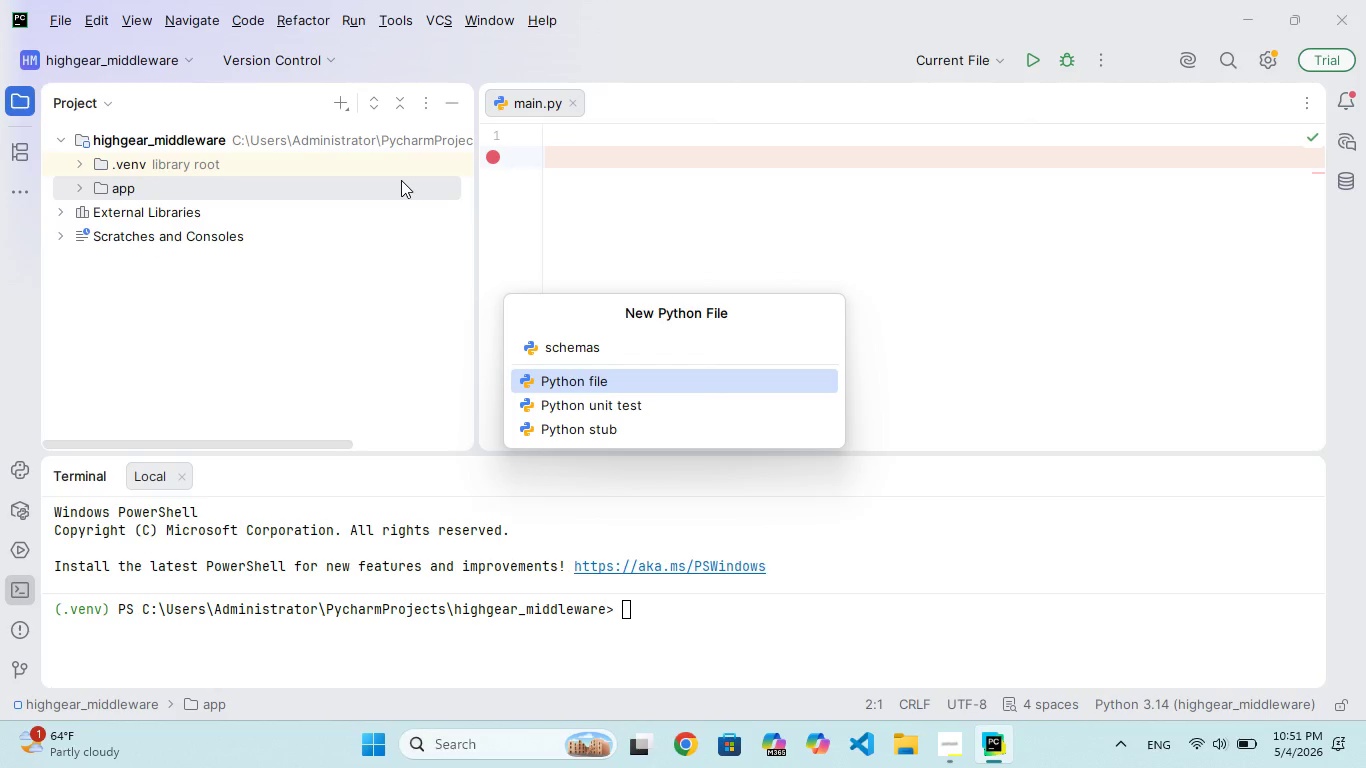 
hold_key(key=A, duration=0.31)
 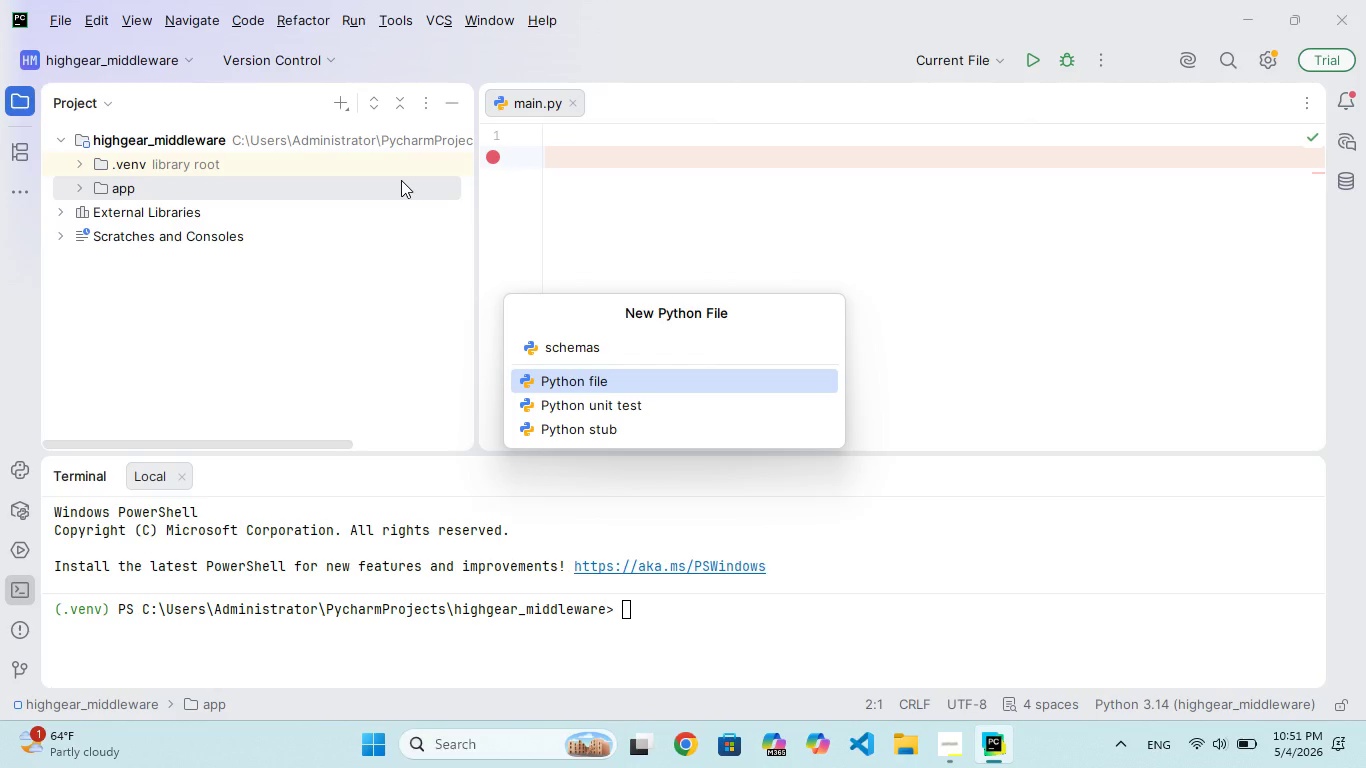 
wait(7.42)
 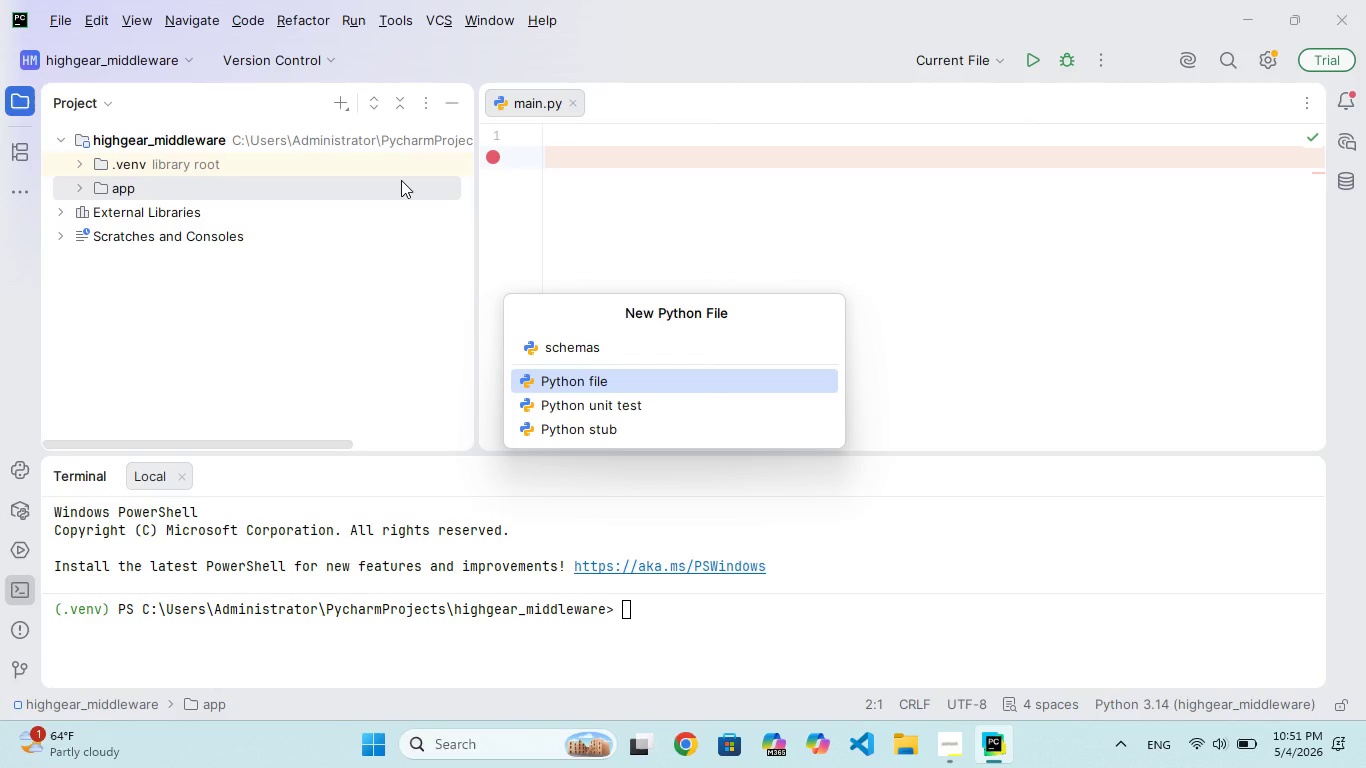 
type(,)
key(Backspace)
type(.py)
 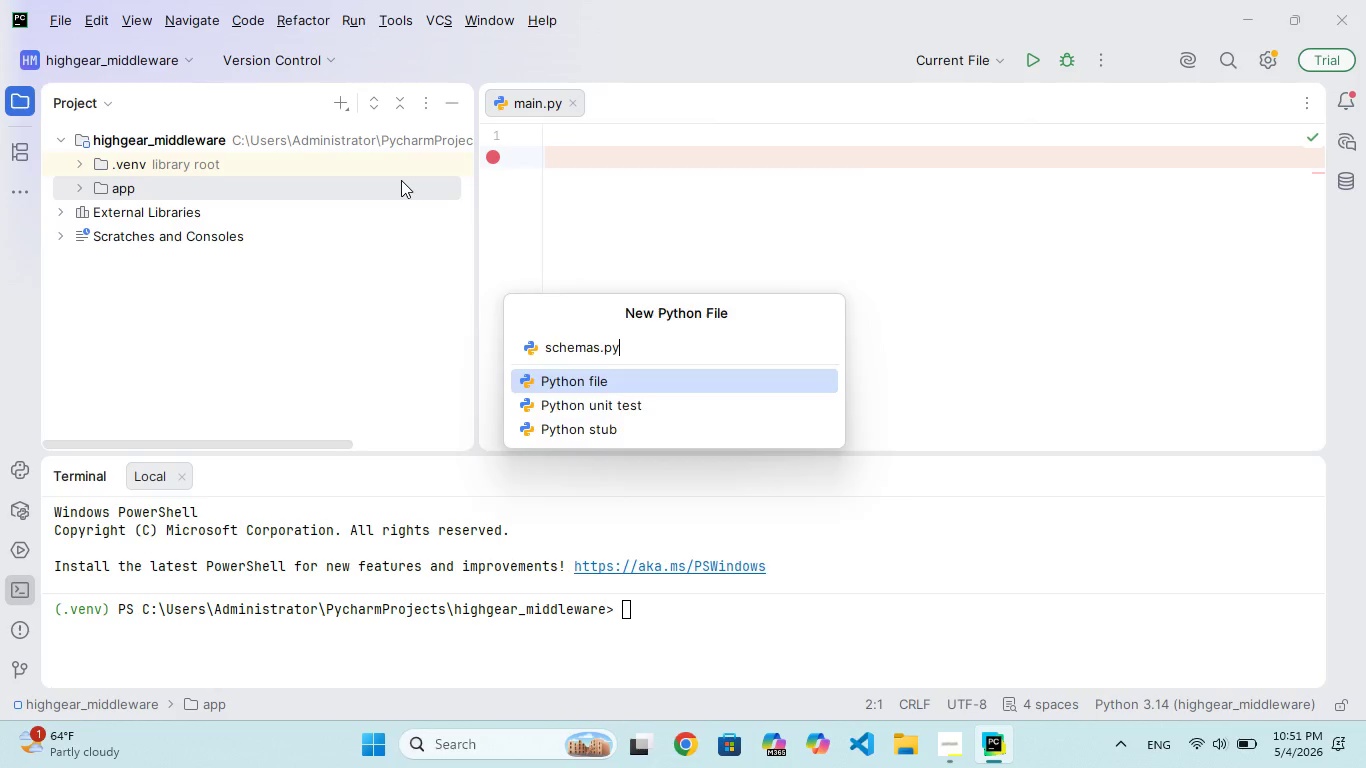 
key(Enter)
 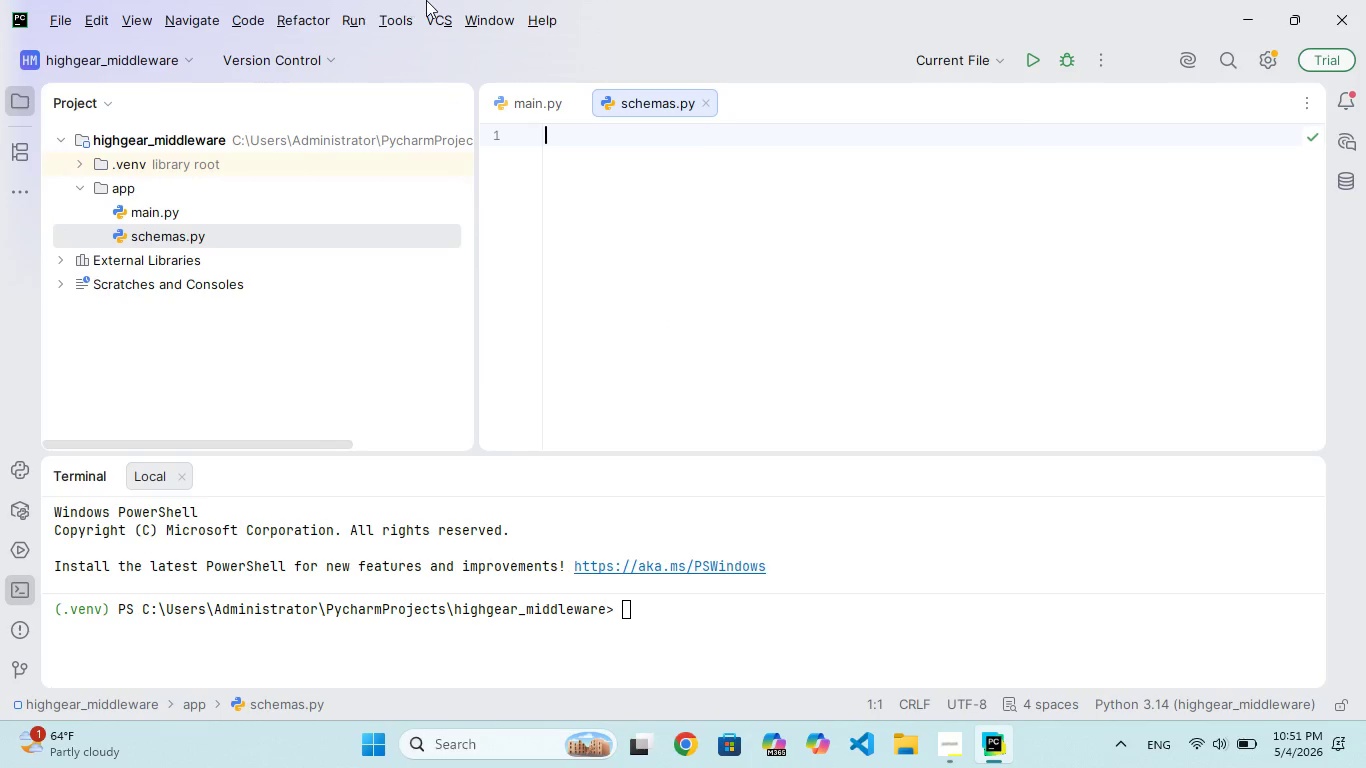 
wait(7.67)
 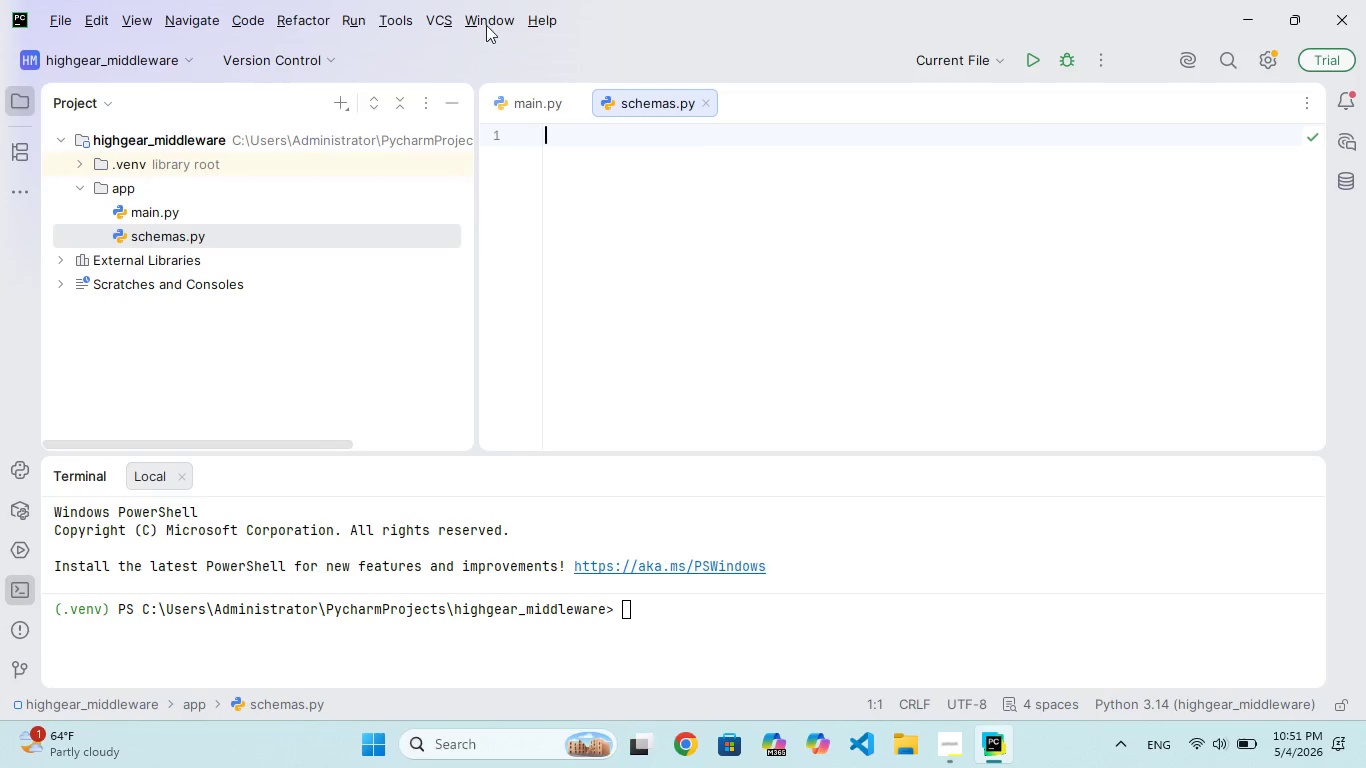 
left_click([343, 106])
 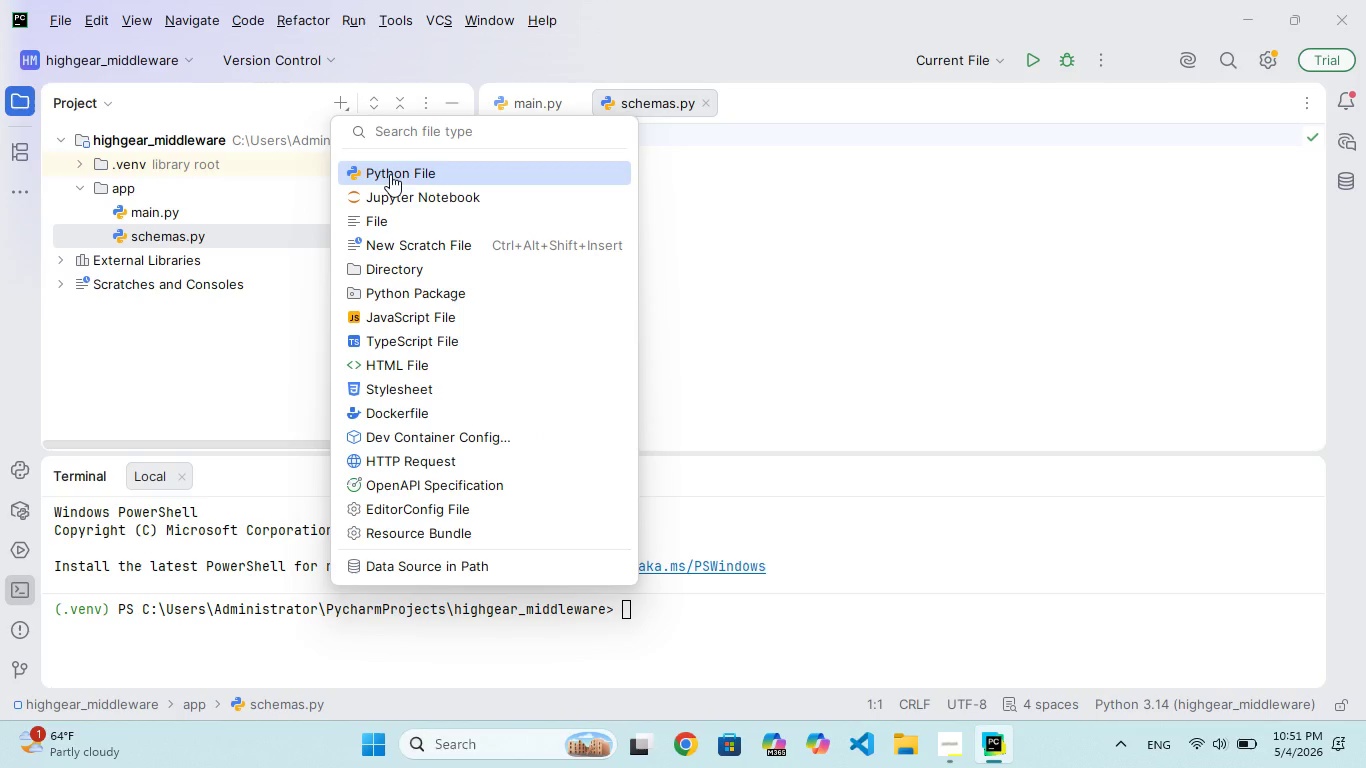 
left_click([390, 175])
 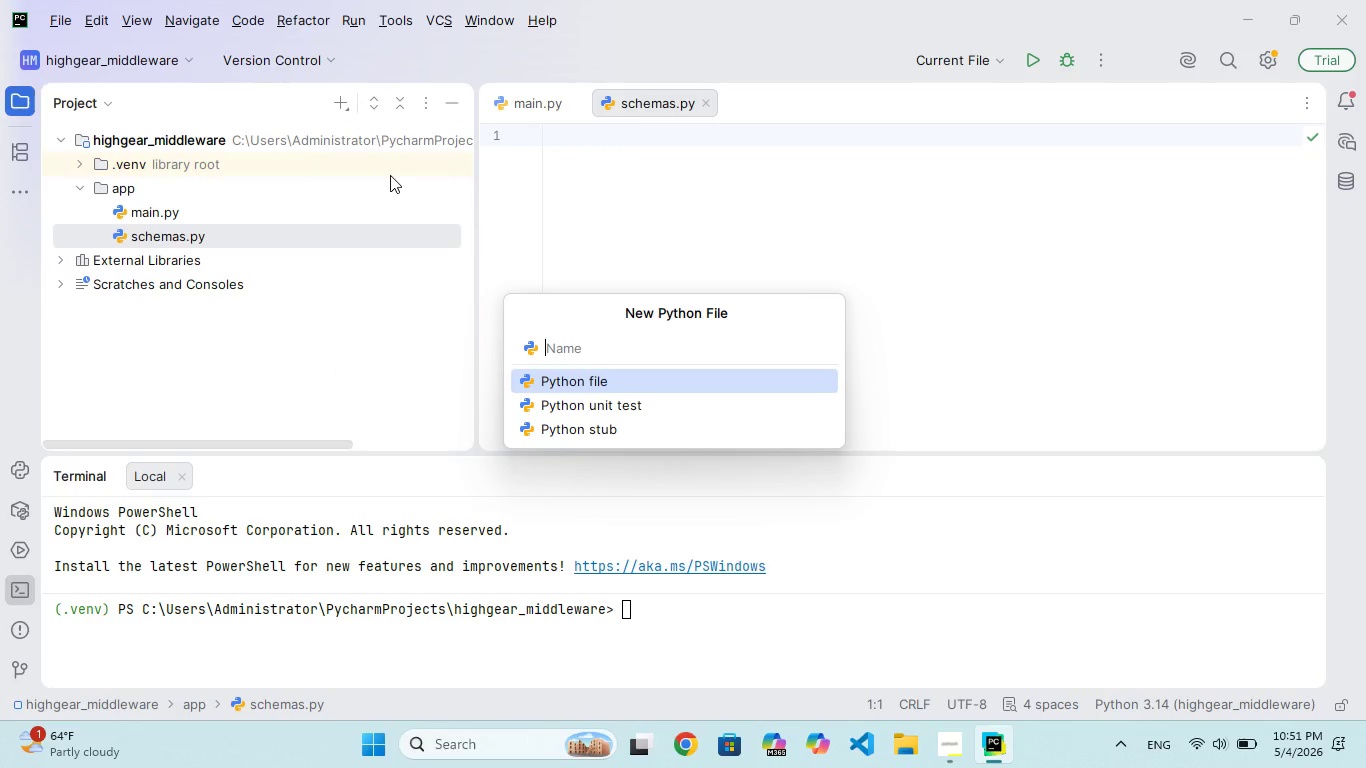 
type(services)
 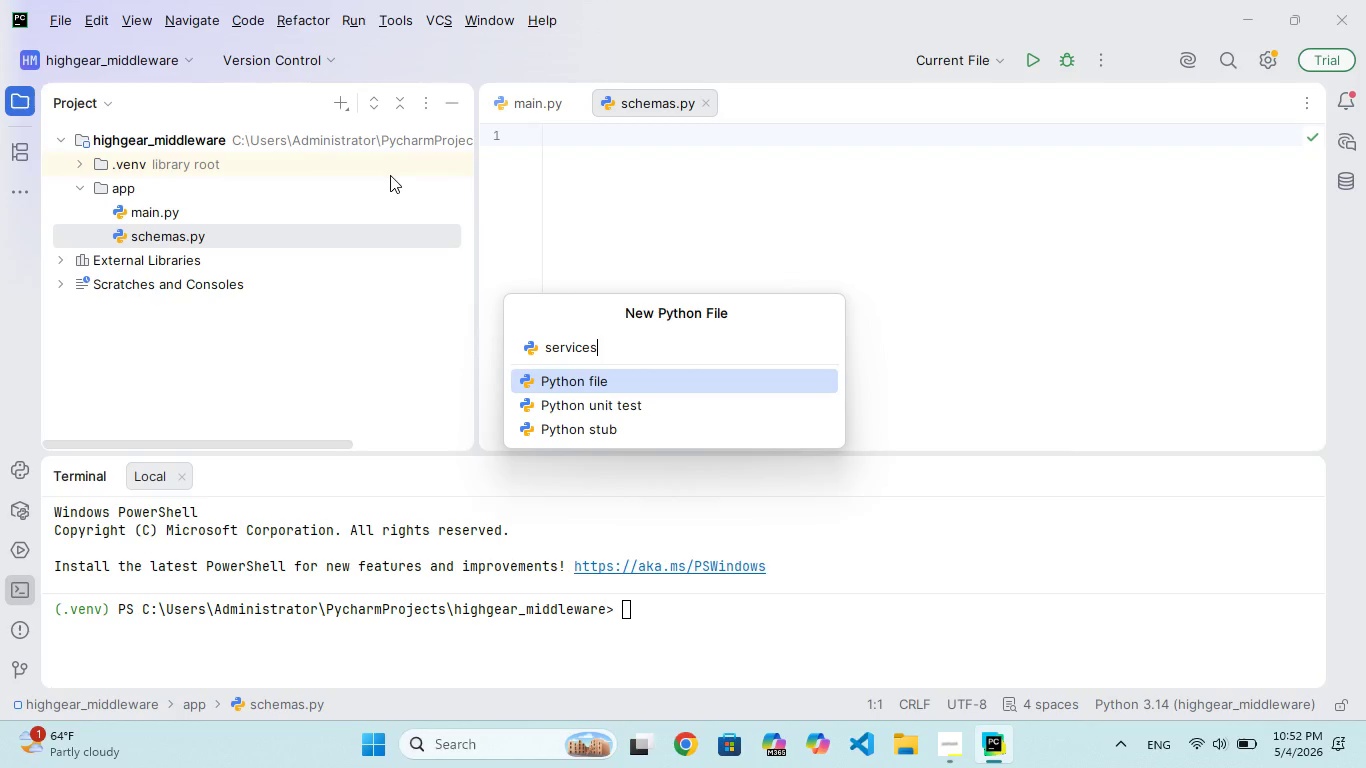 
wait(7.05)
 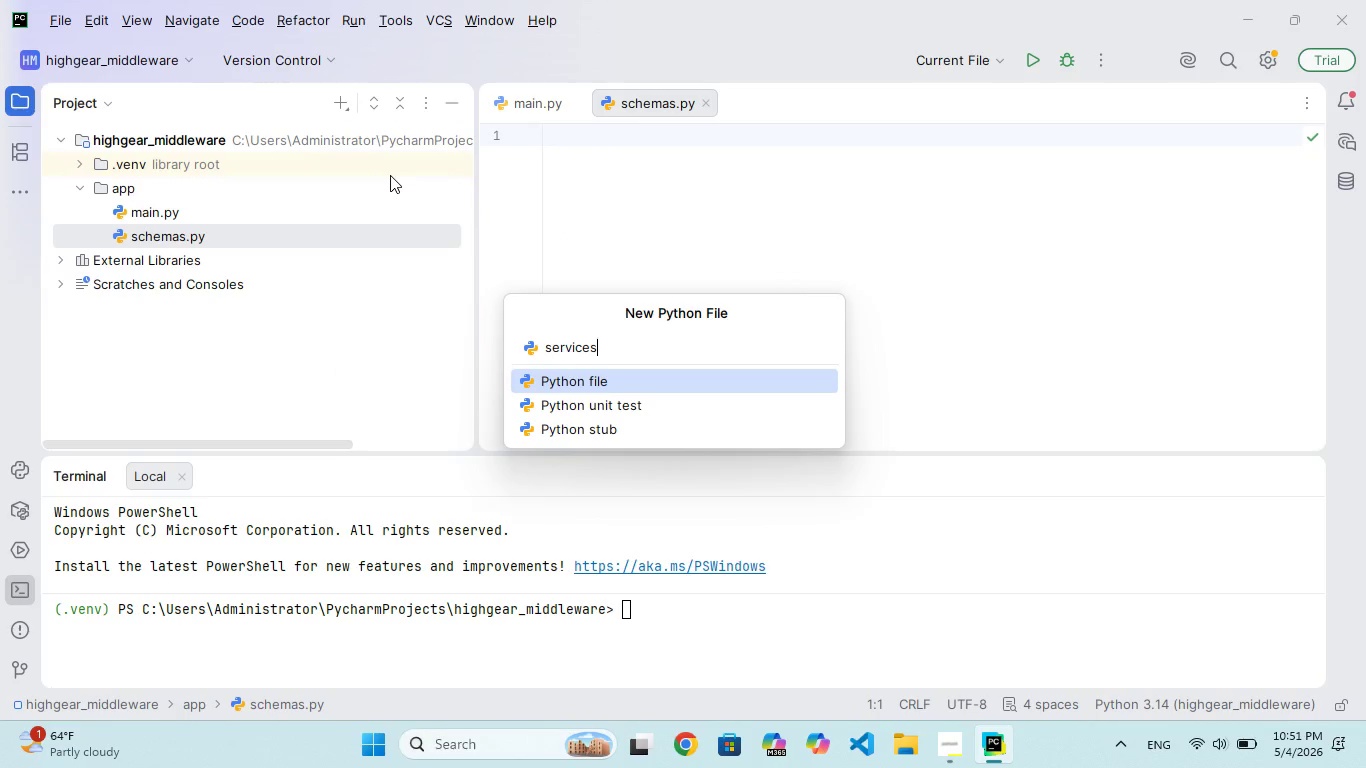 
key(Period)
 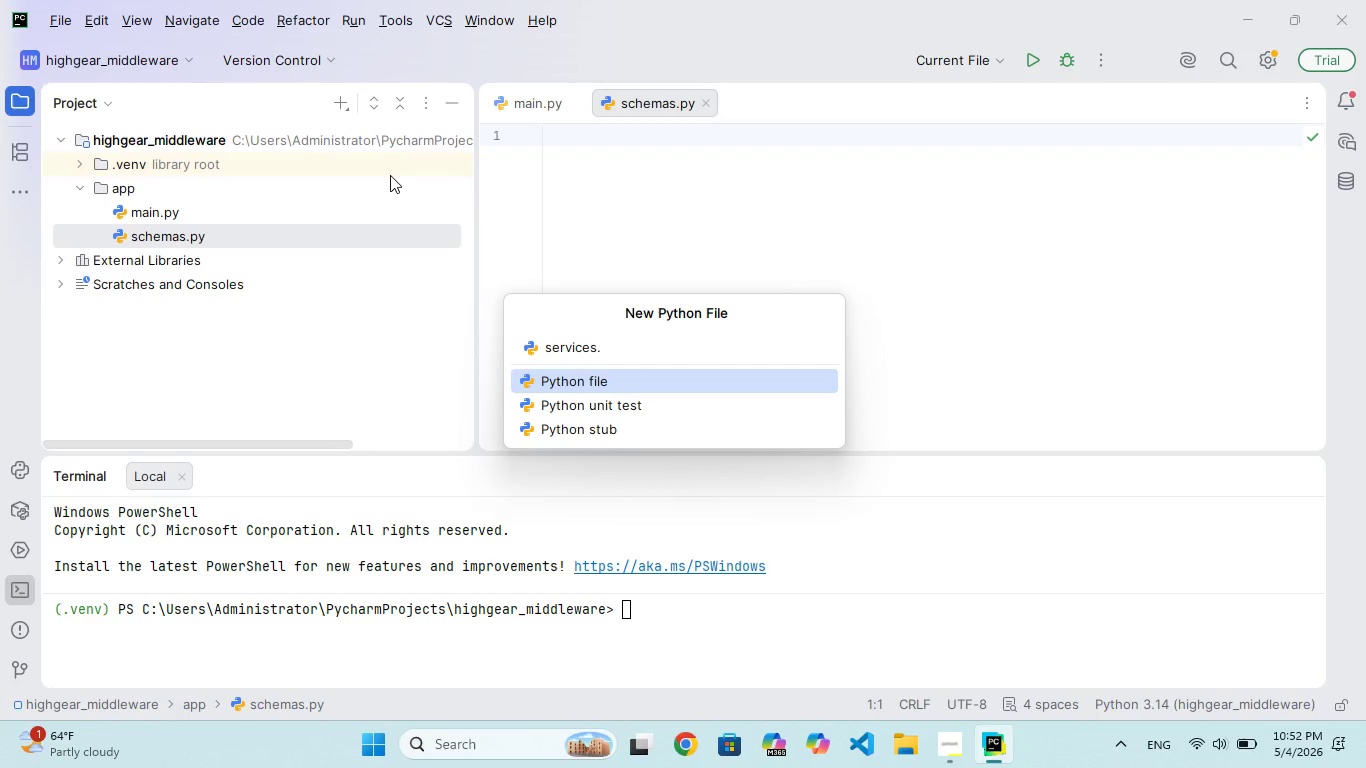 
type(py)
 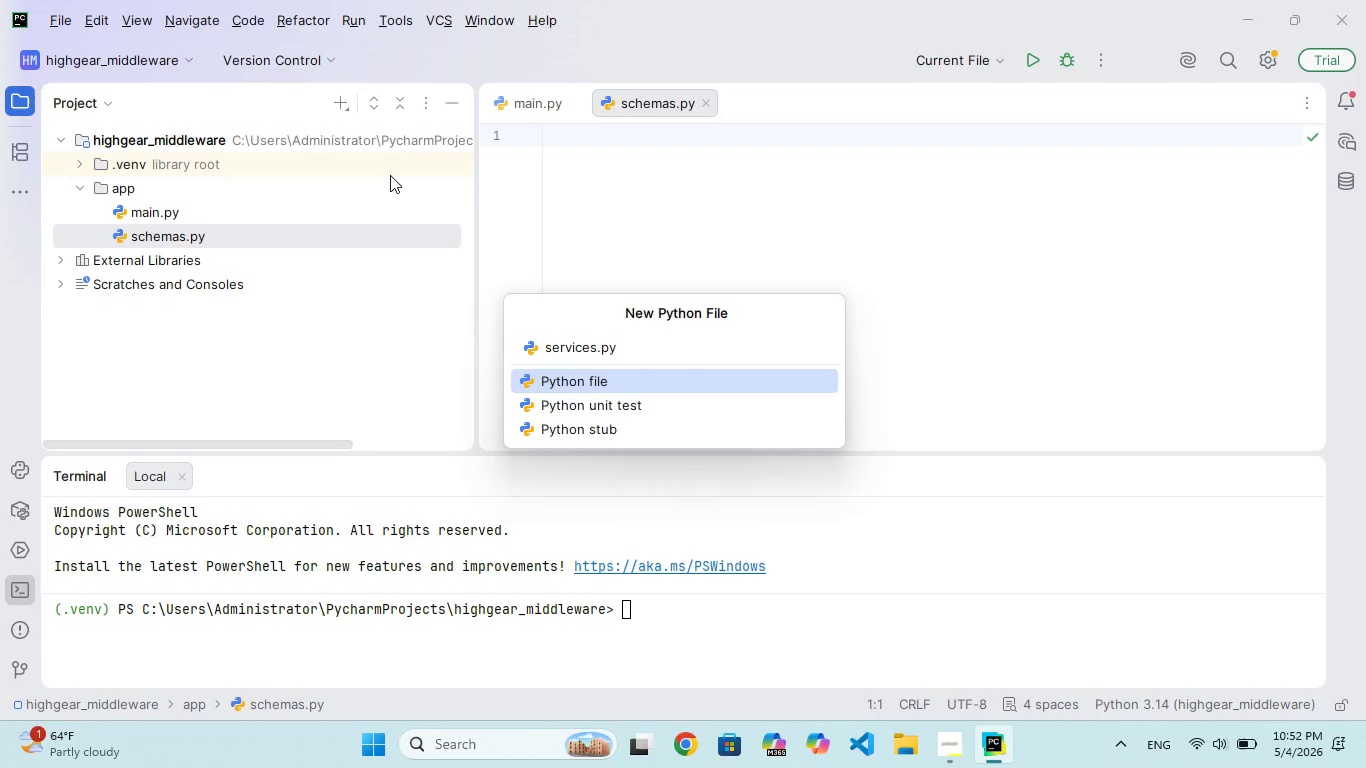 
key(Enter)
 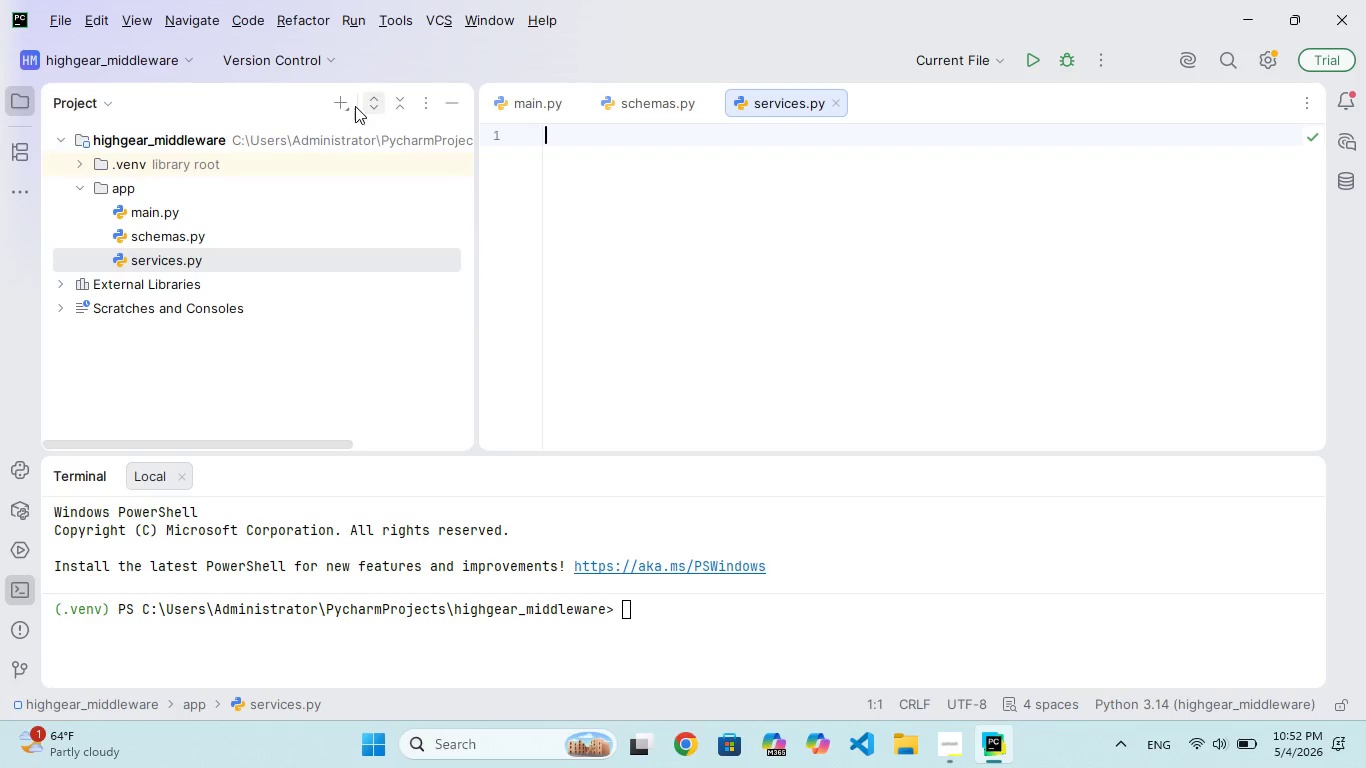 
left_click([343, 104])
 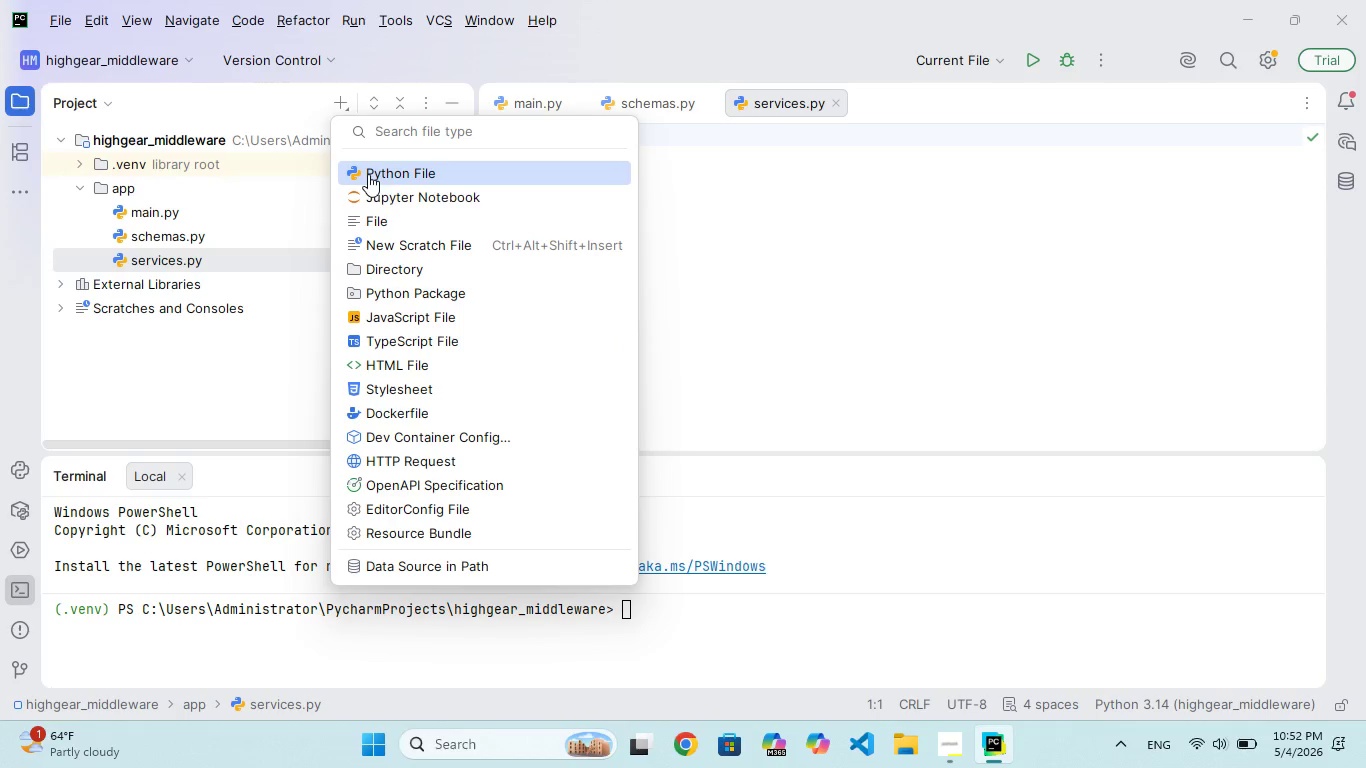 
left_click([368, 174])
 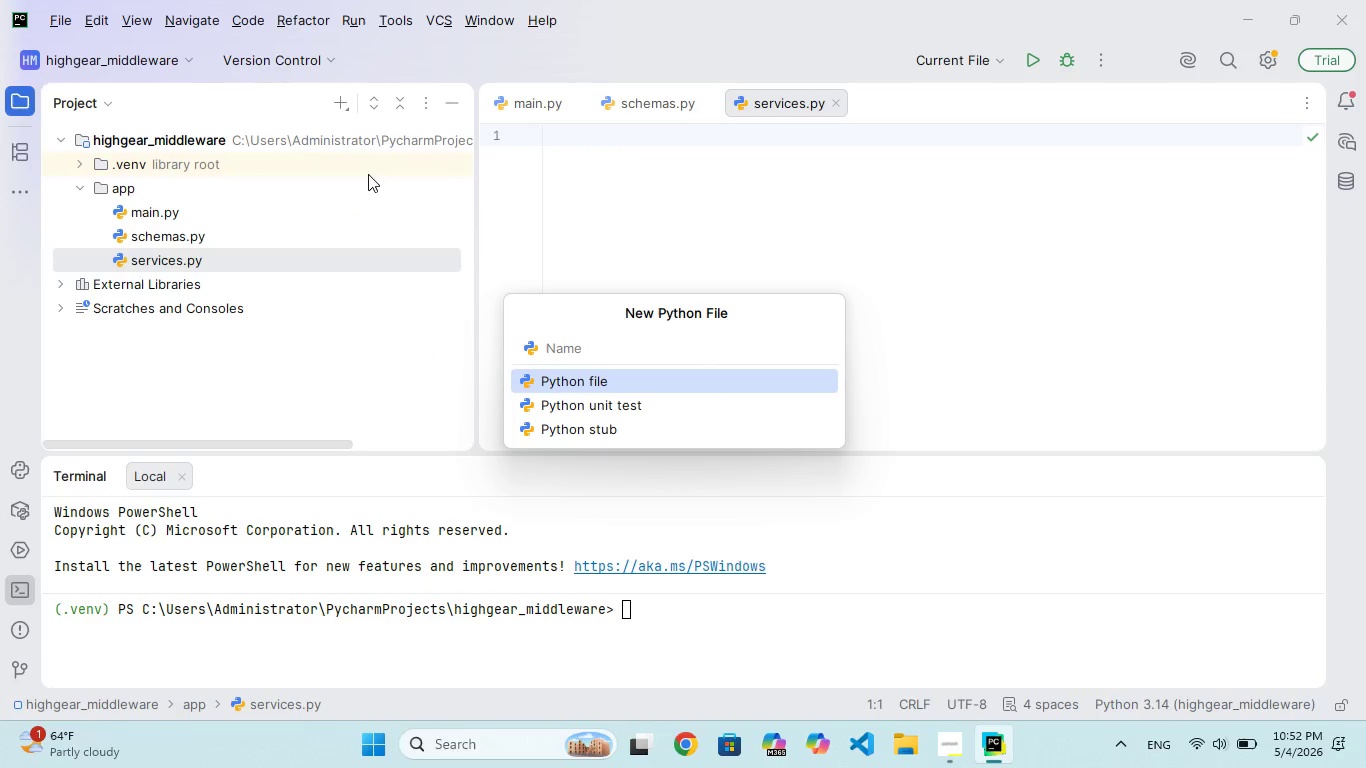 
type(notifier.py)
 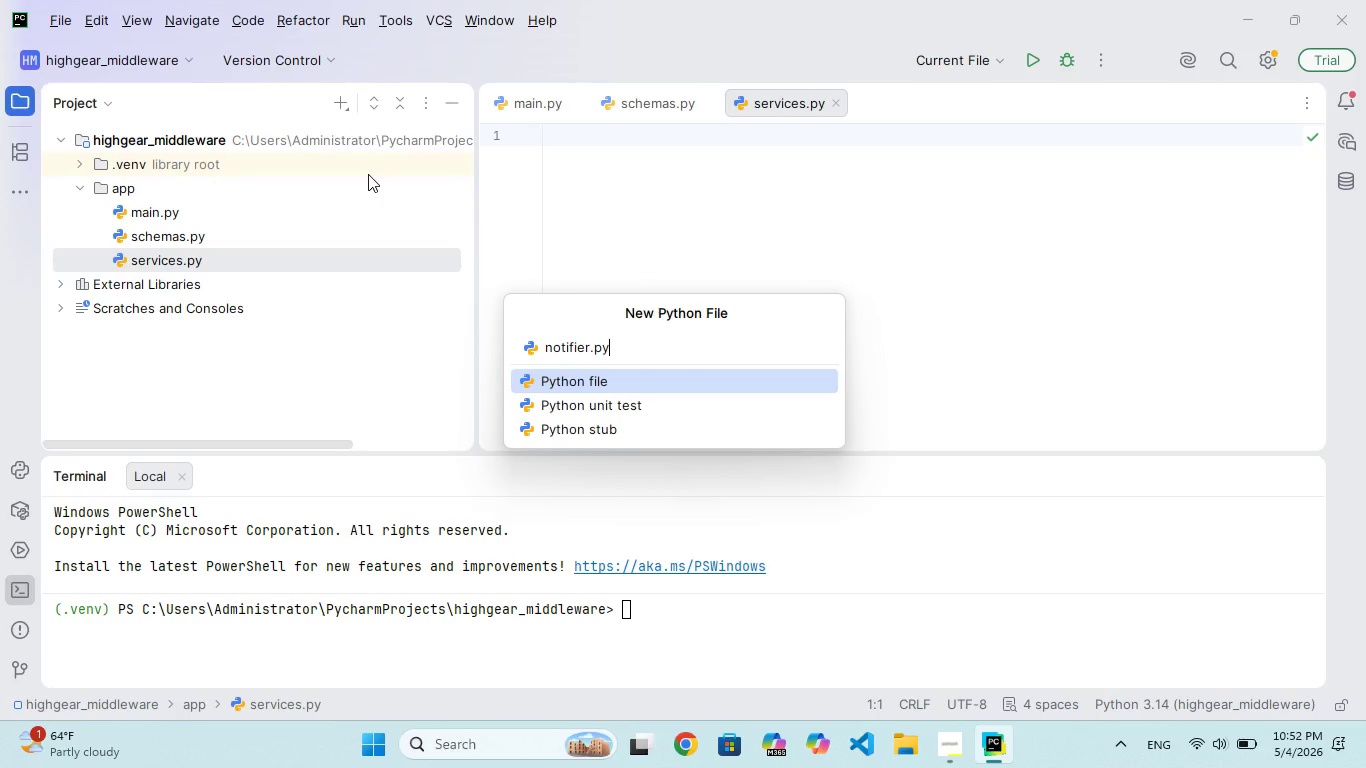 
wait(5.72)
 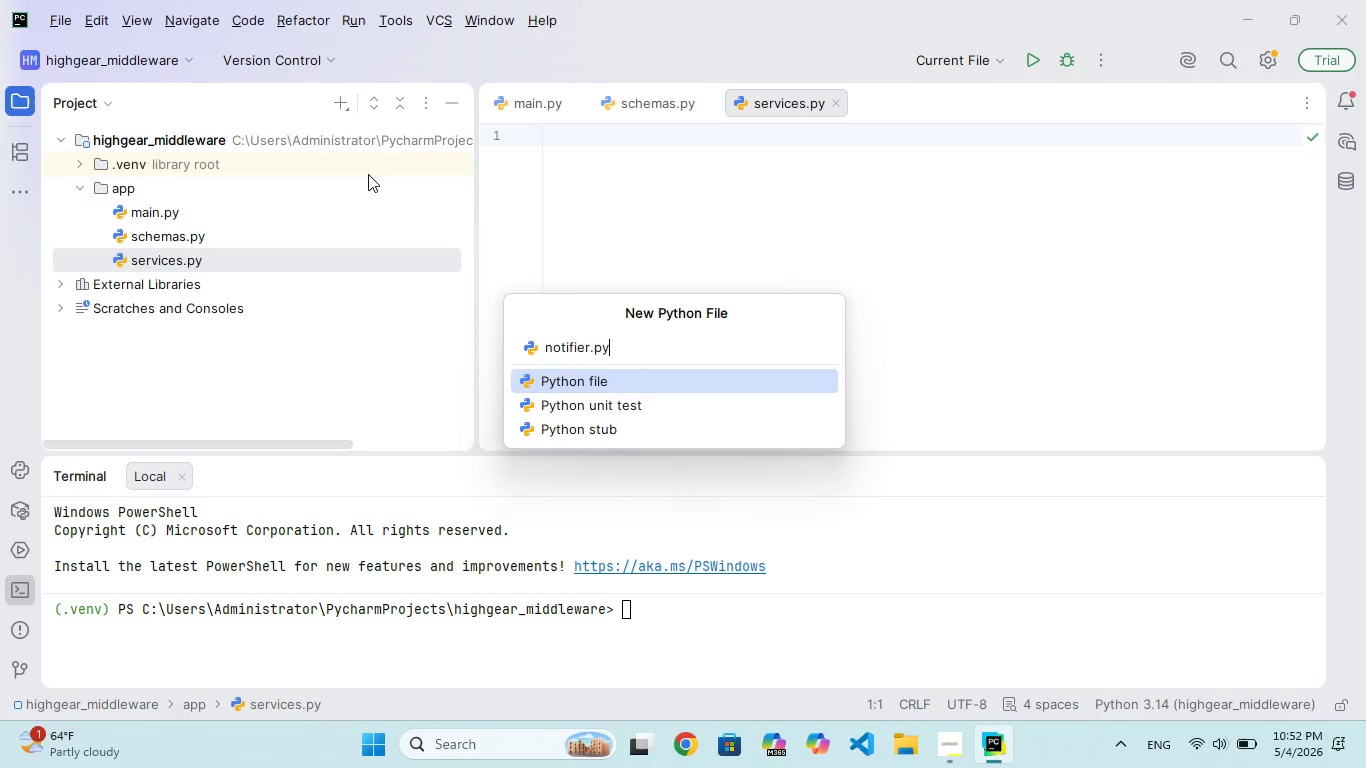 
key(Enter)
 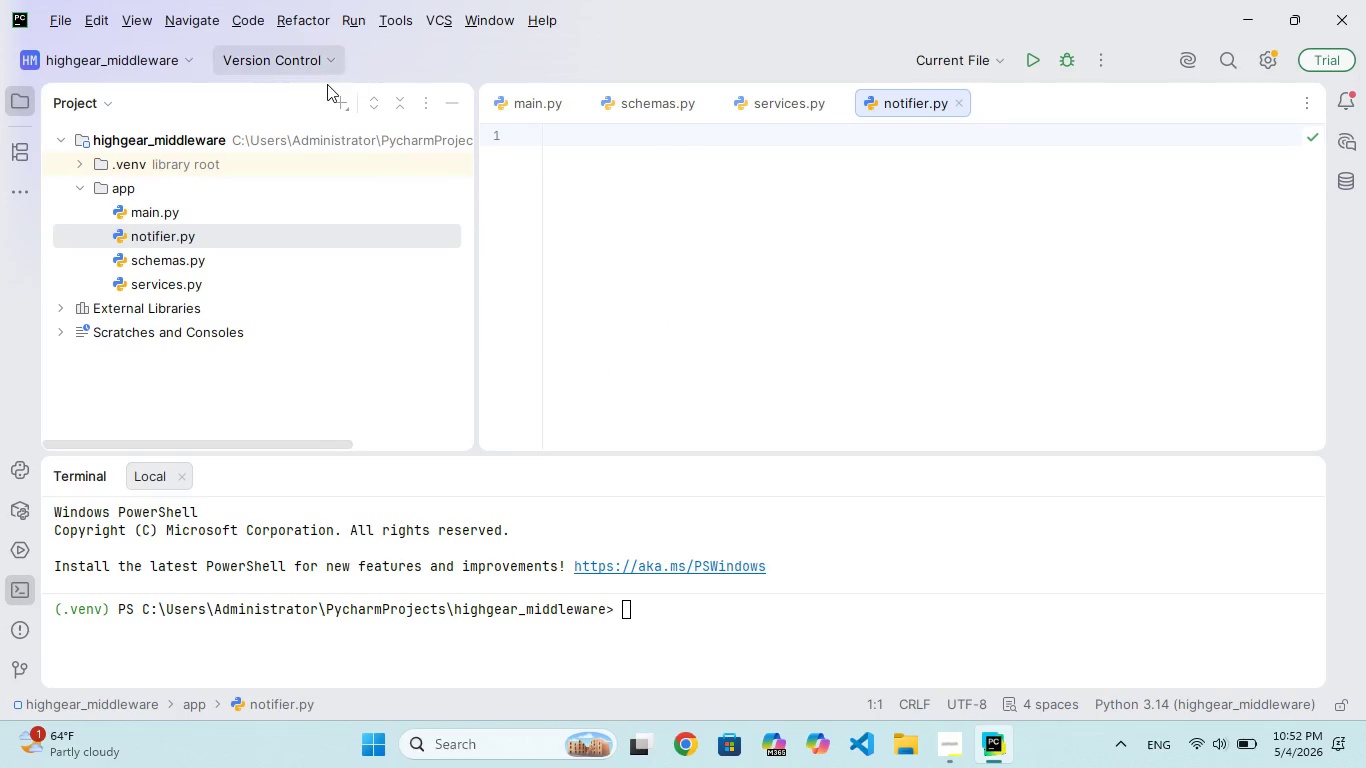 
left_click([344, 106])
 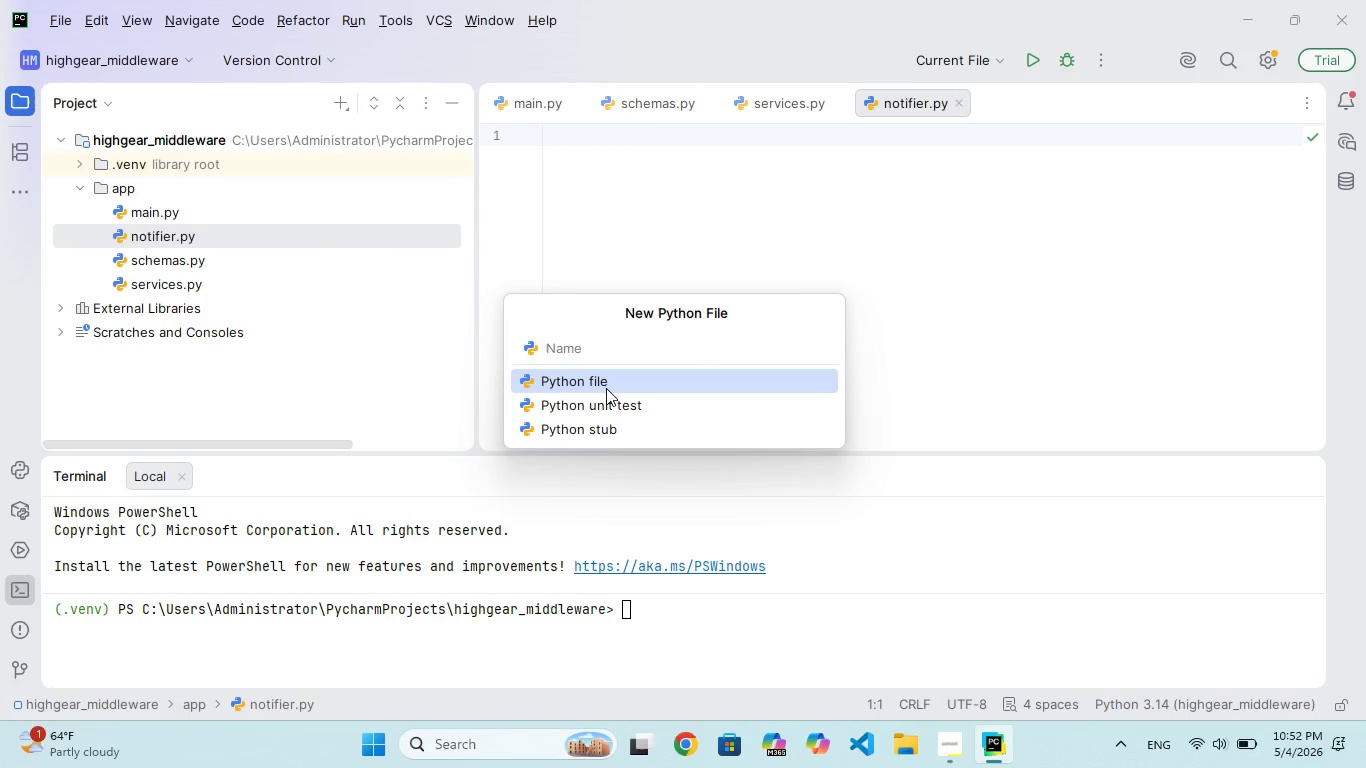 
hold_key(key=C, duration=0.34)
 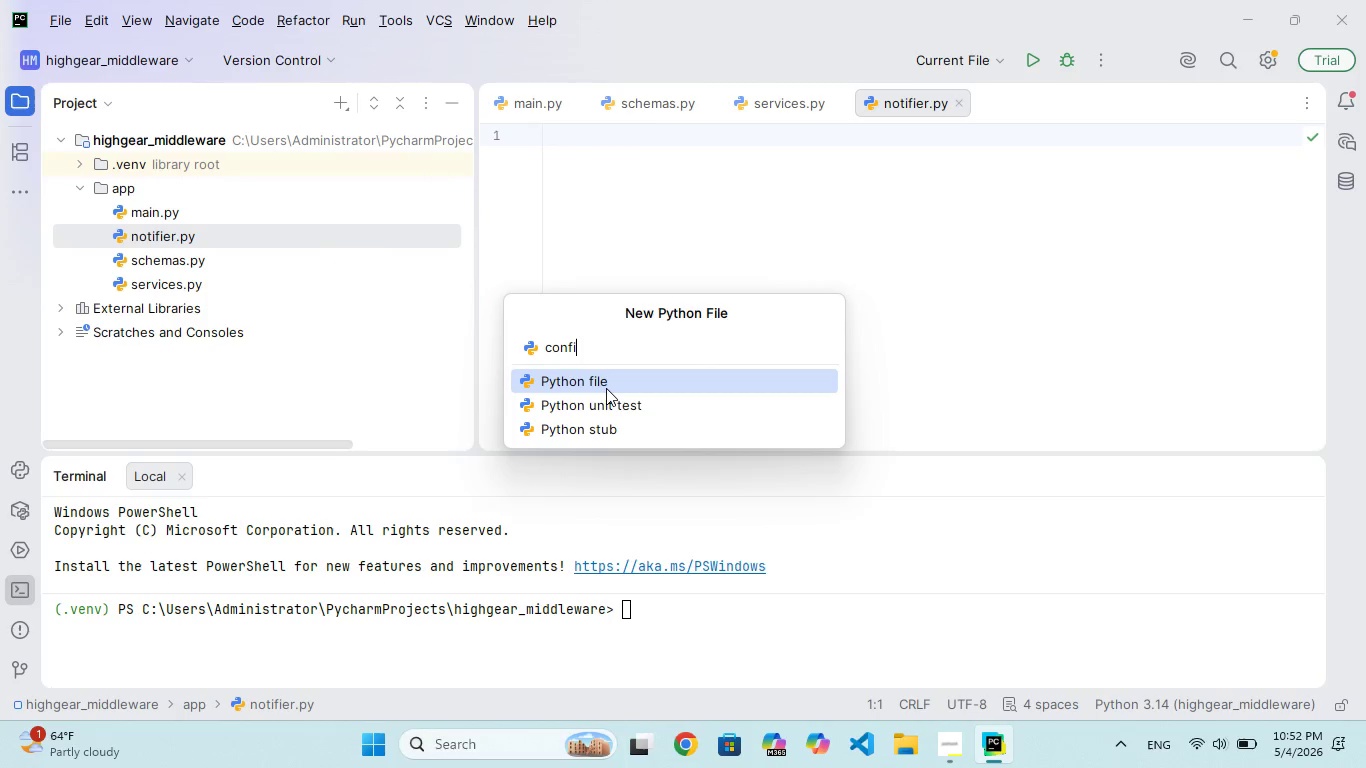 
type(onfig.py)
 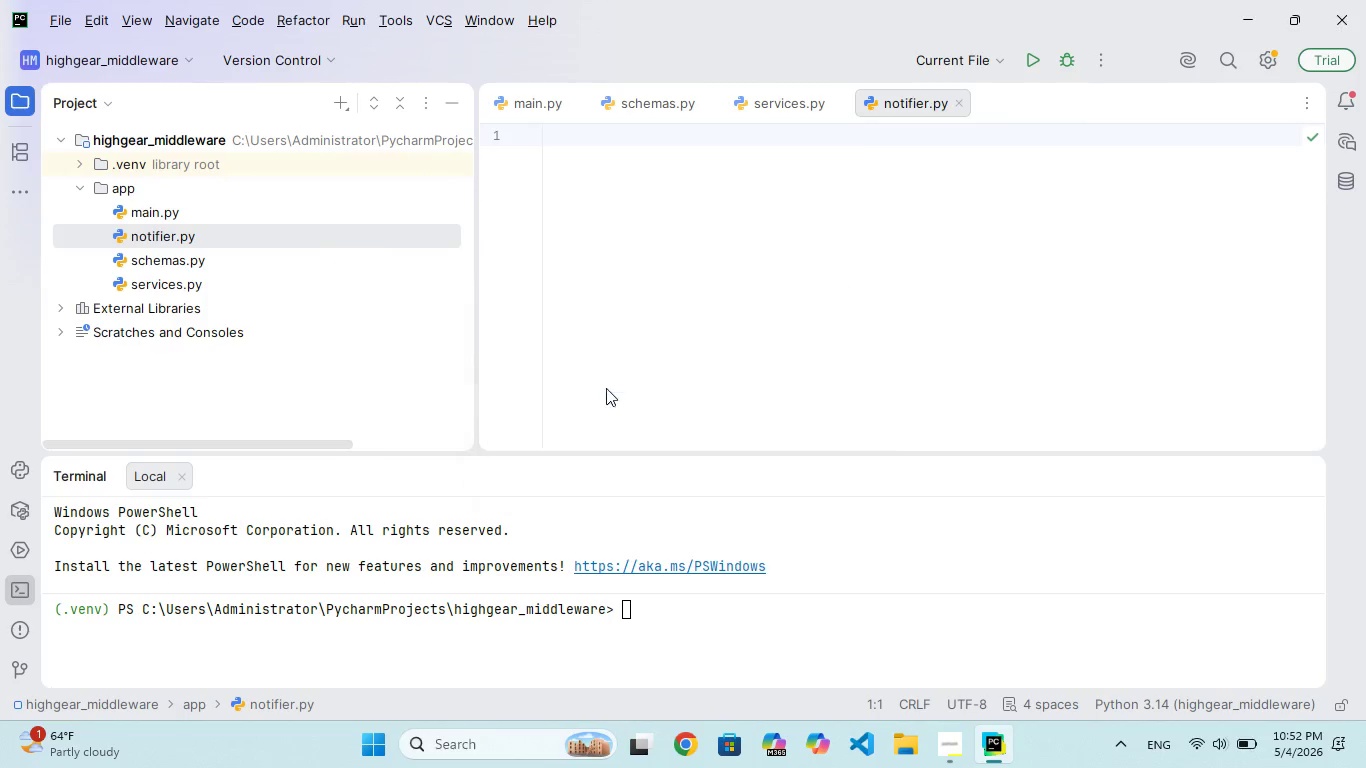 
key(Enter)
 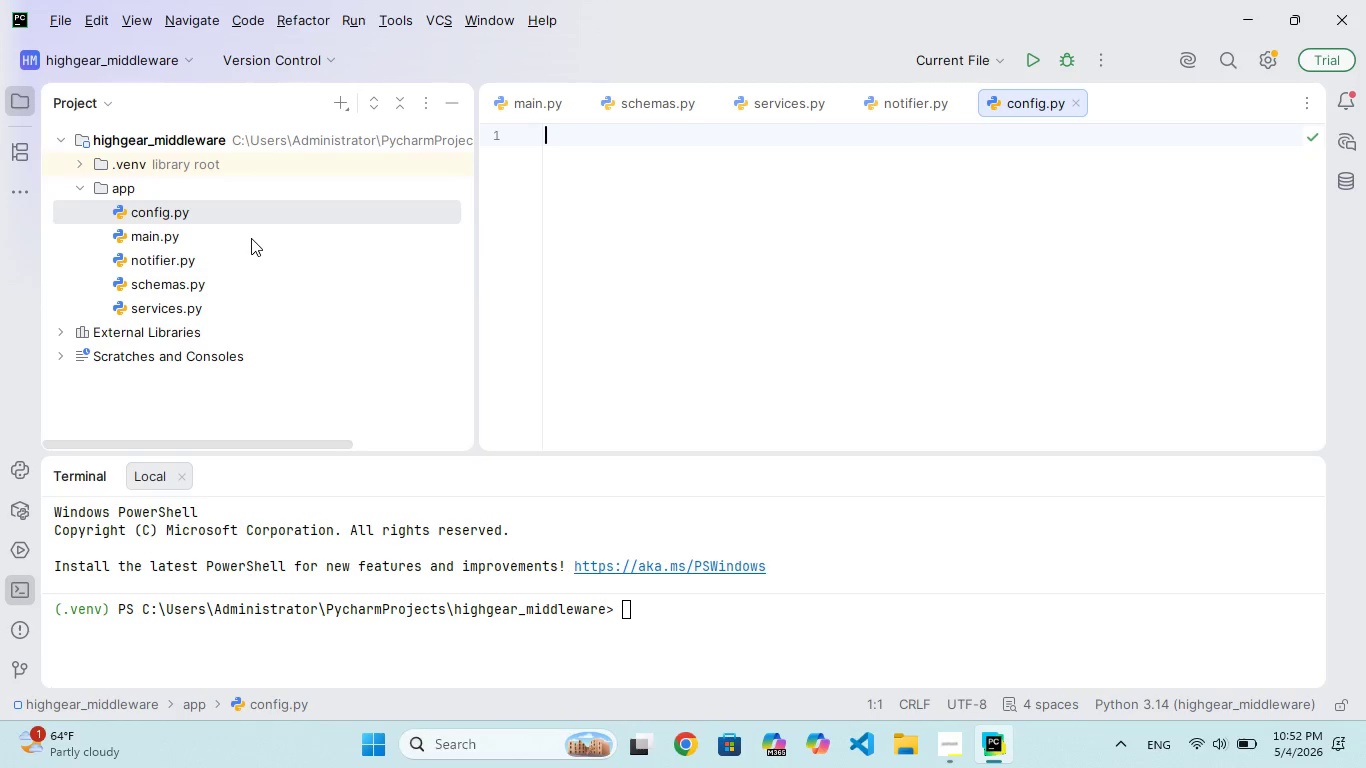 
wait(12.3)
 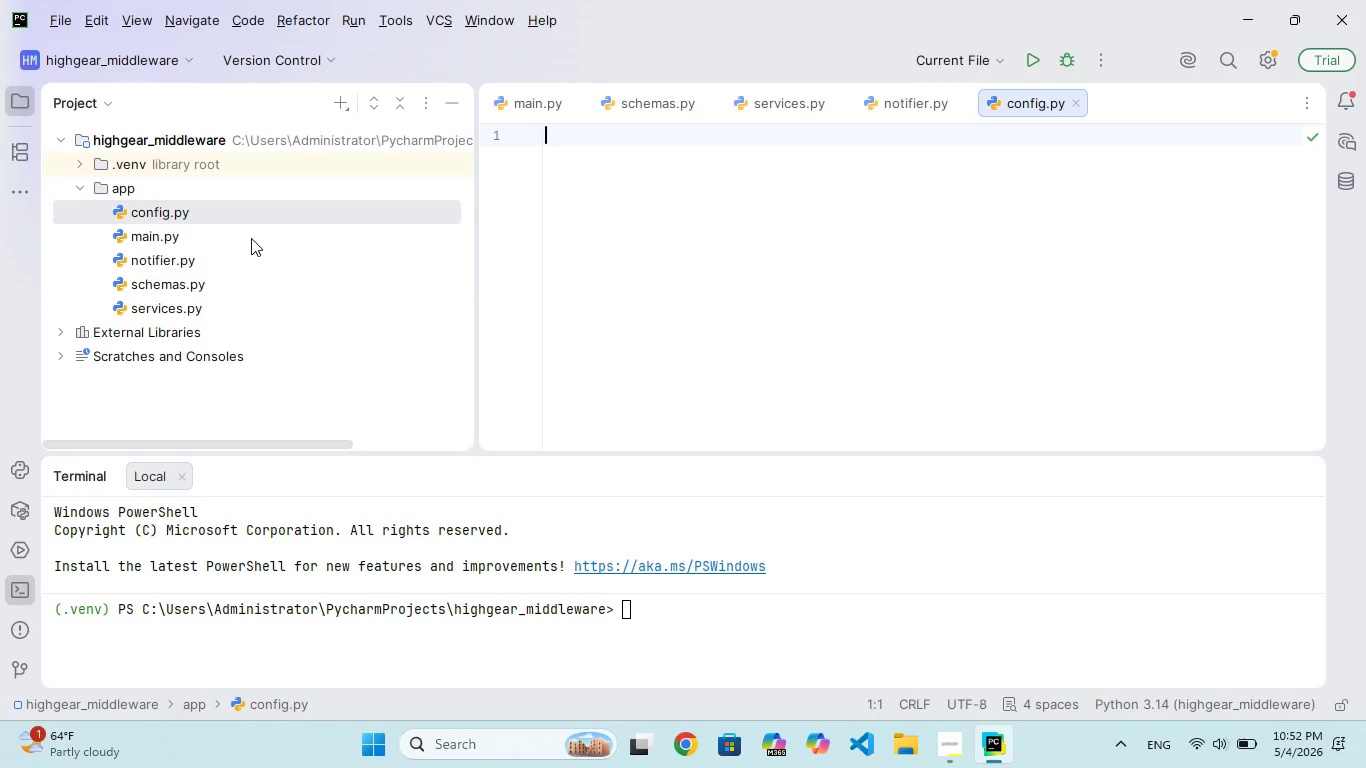 
left_click([329, 103])
 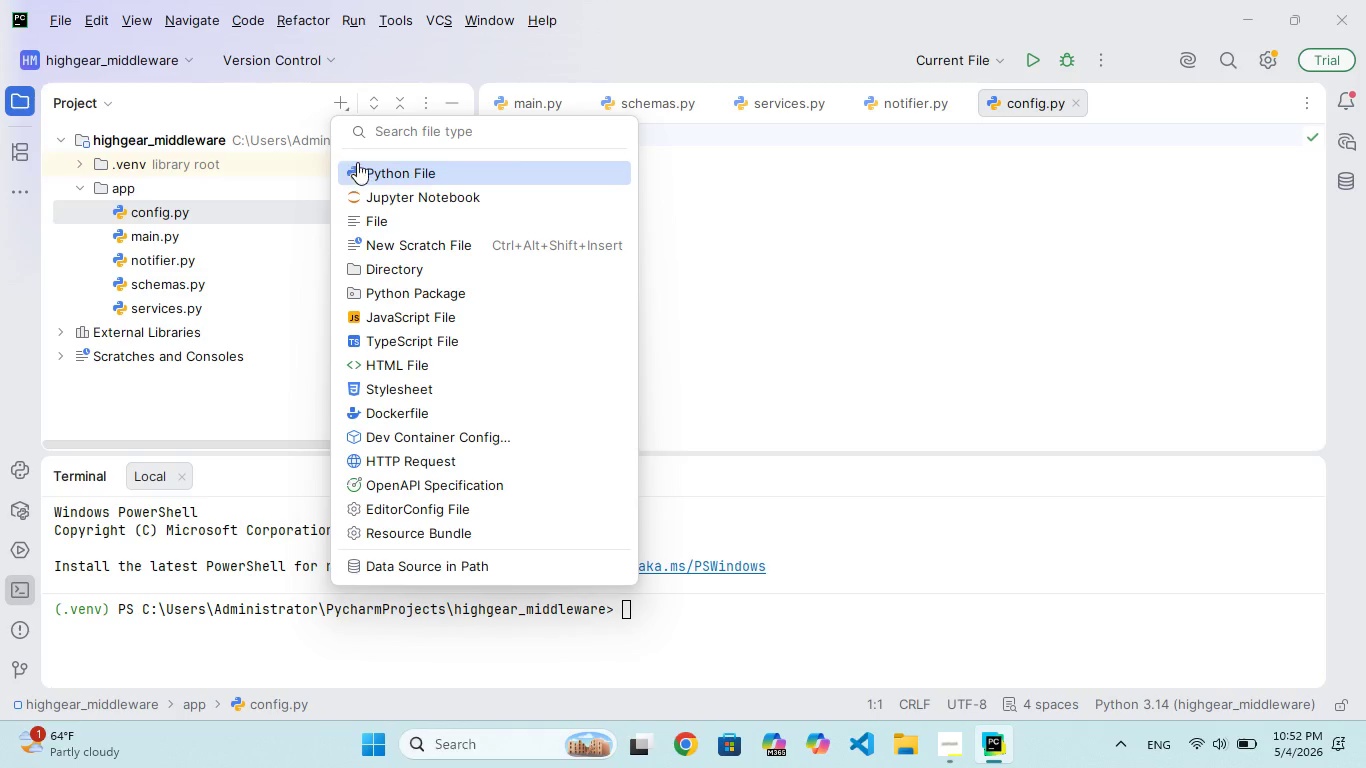 
left_click([370, 171])
 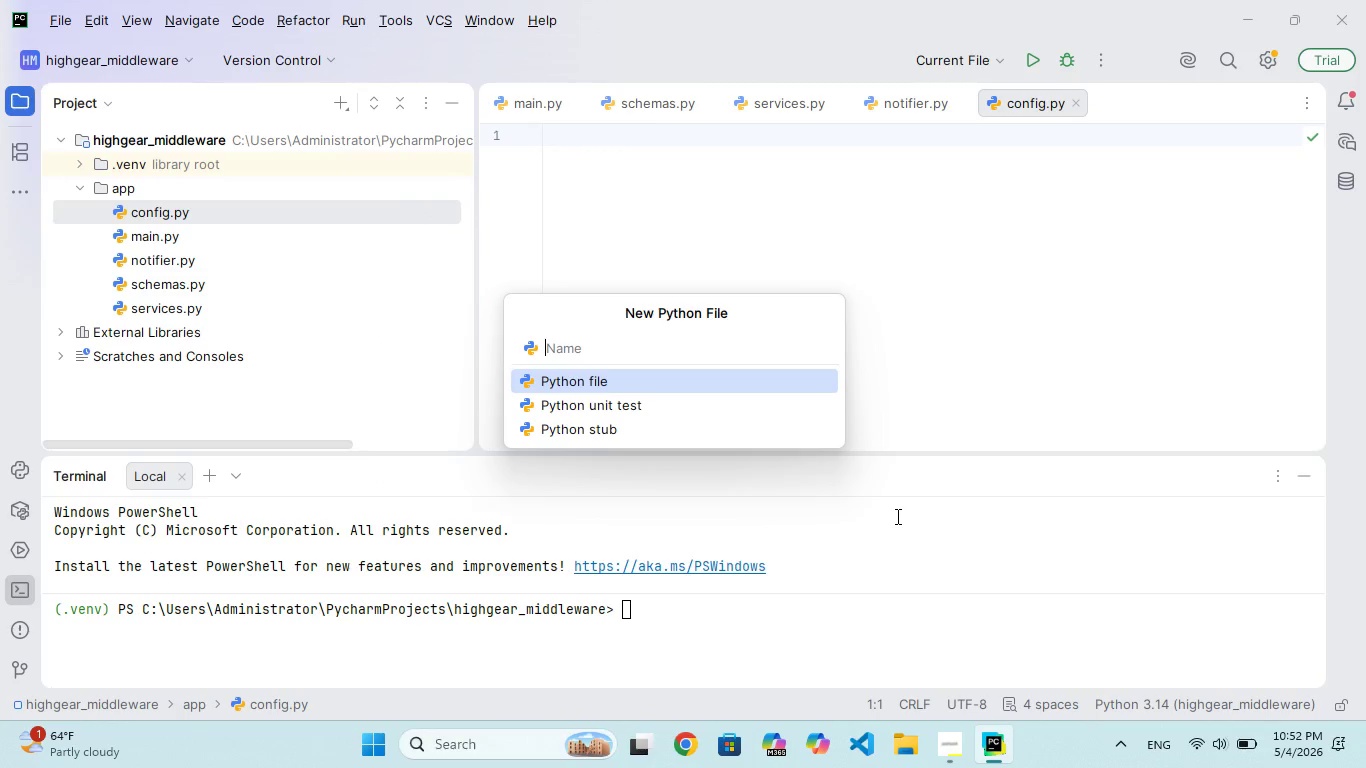 
type(__init__.py)
 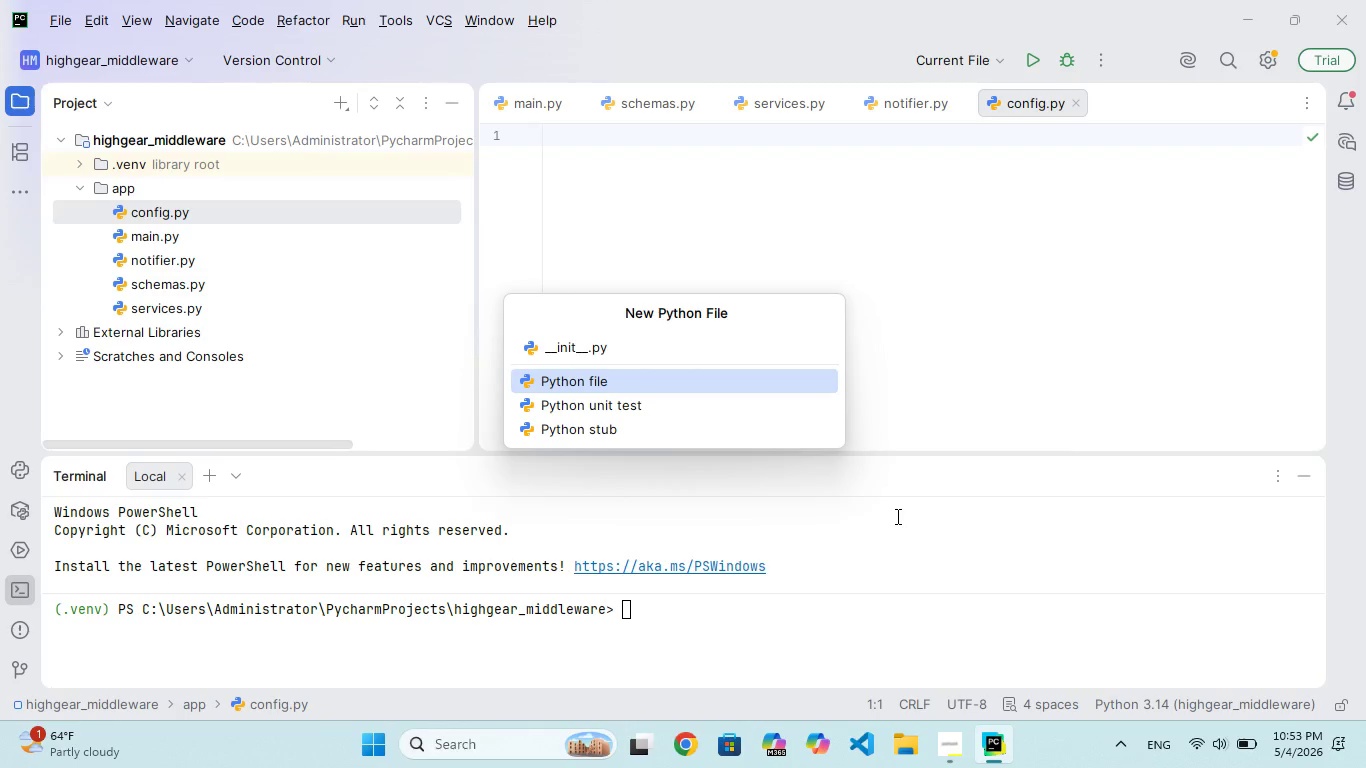 
key(Enter)
 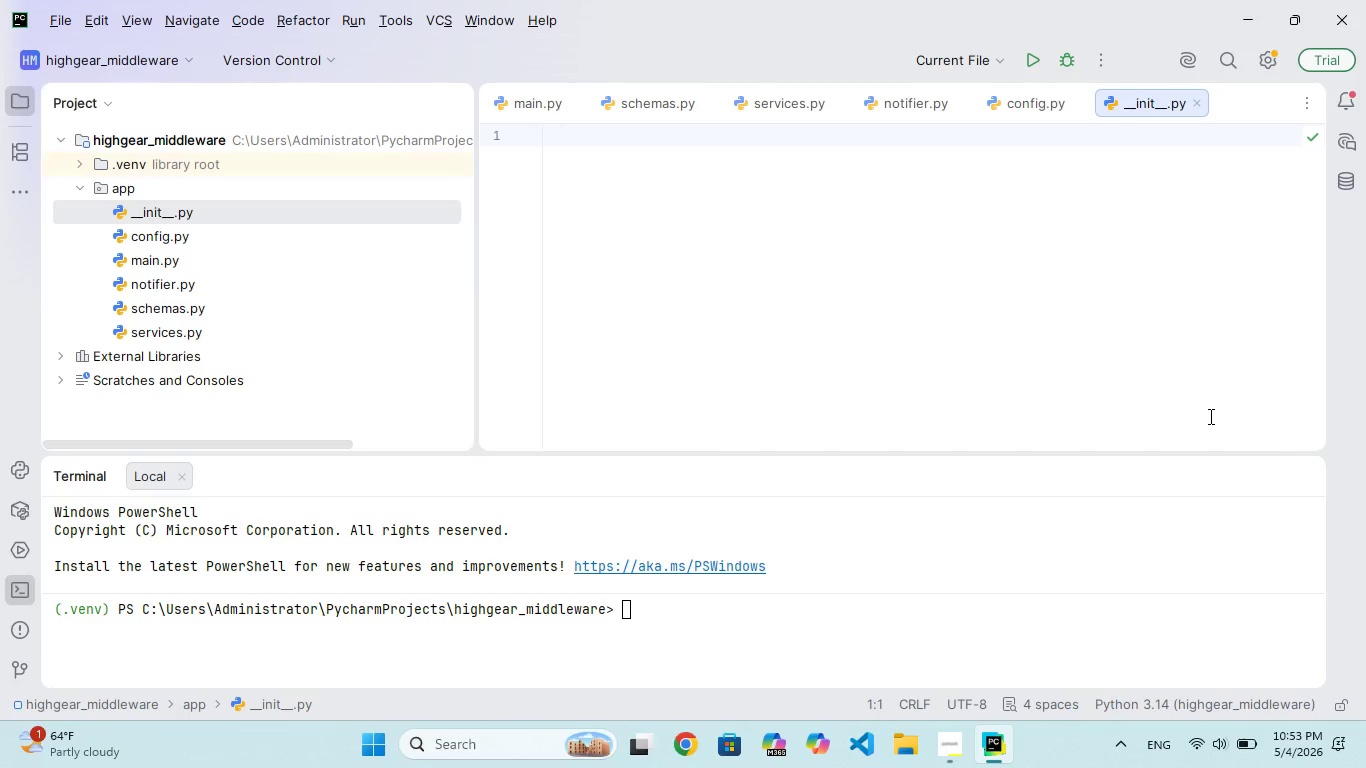 
wait(16.64)
 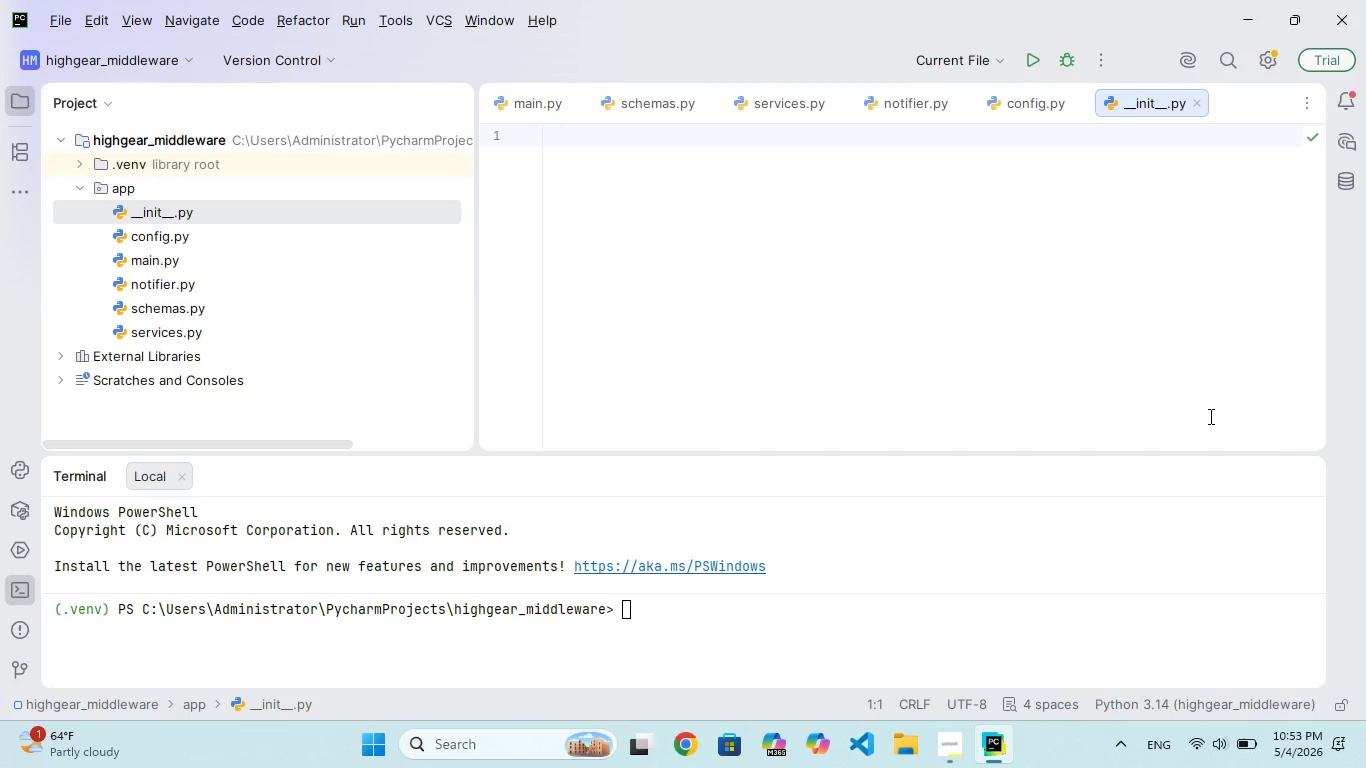 
double_click([183, 144])
 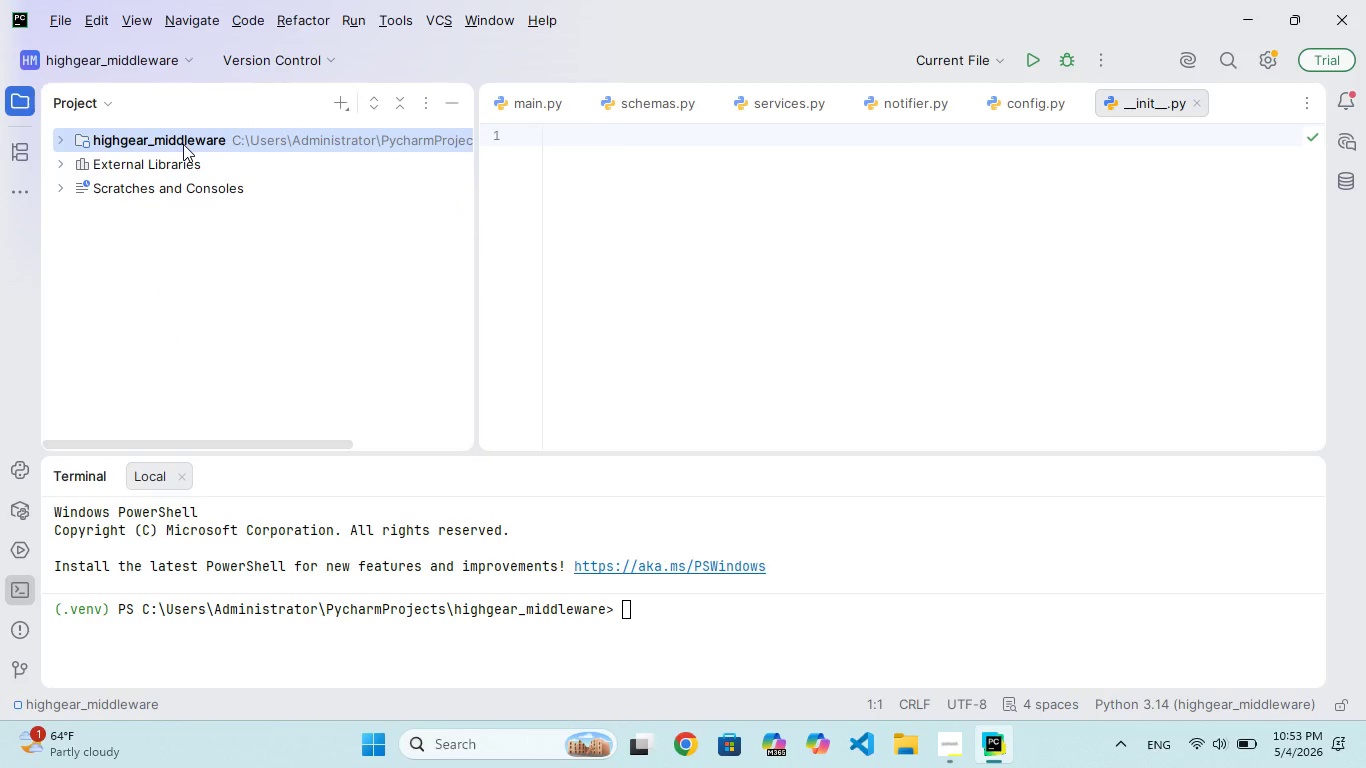 
left_click([183, 144])
 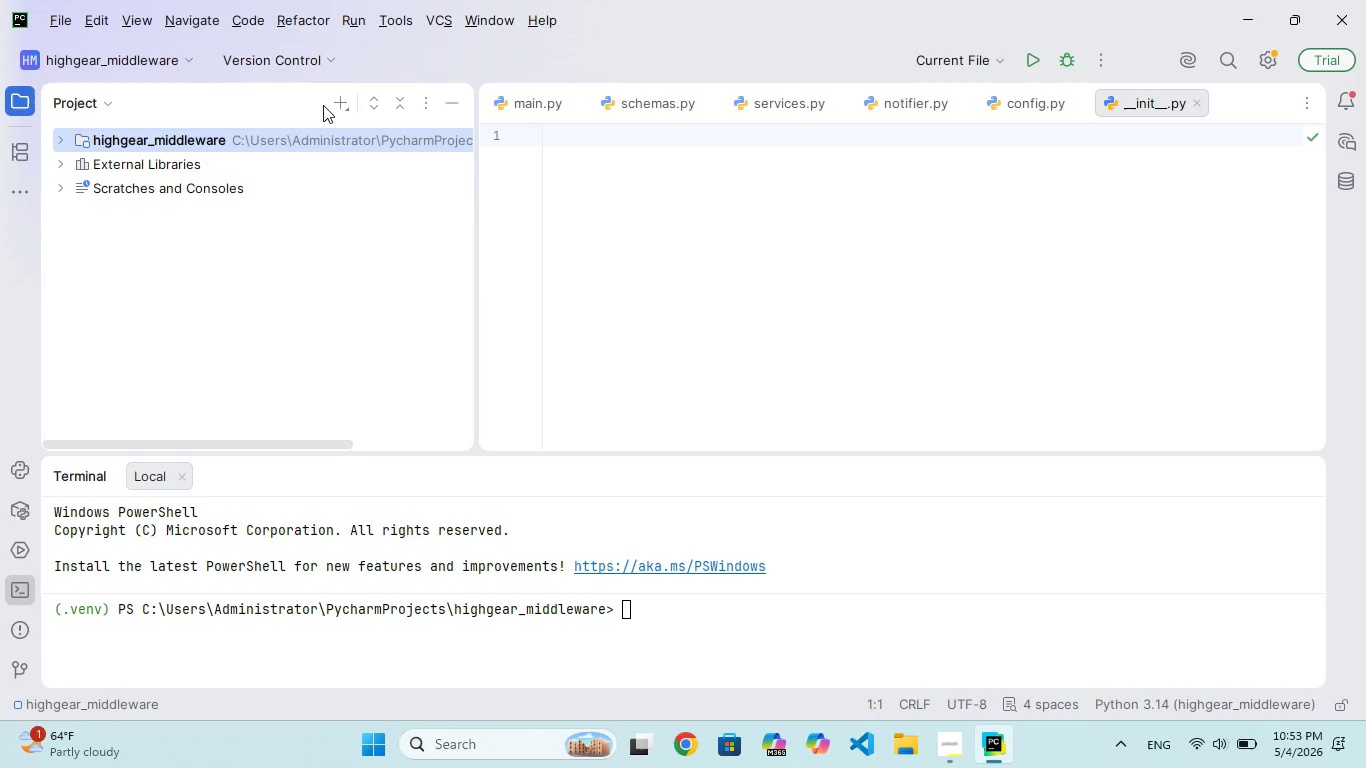 
left_click([329, 105])
 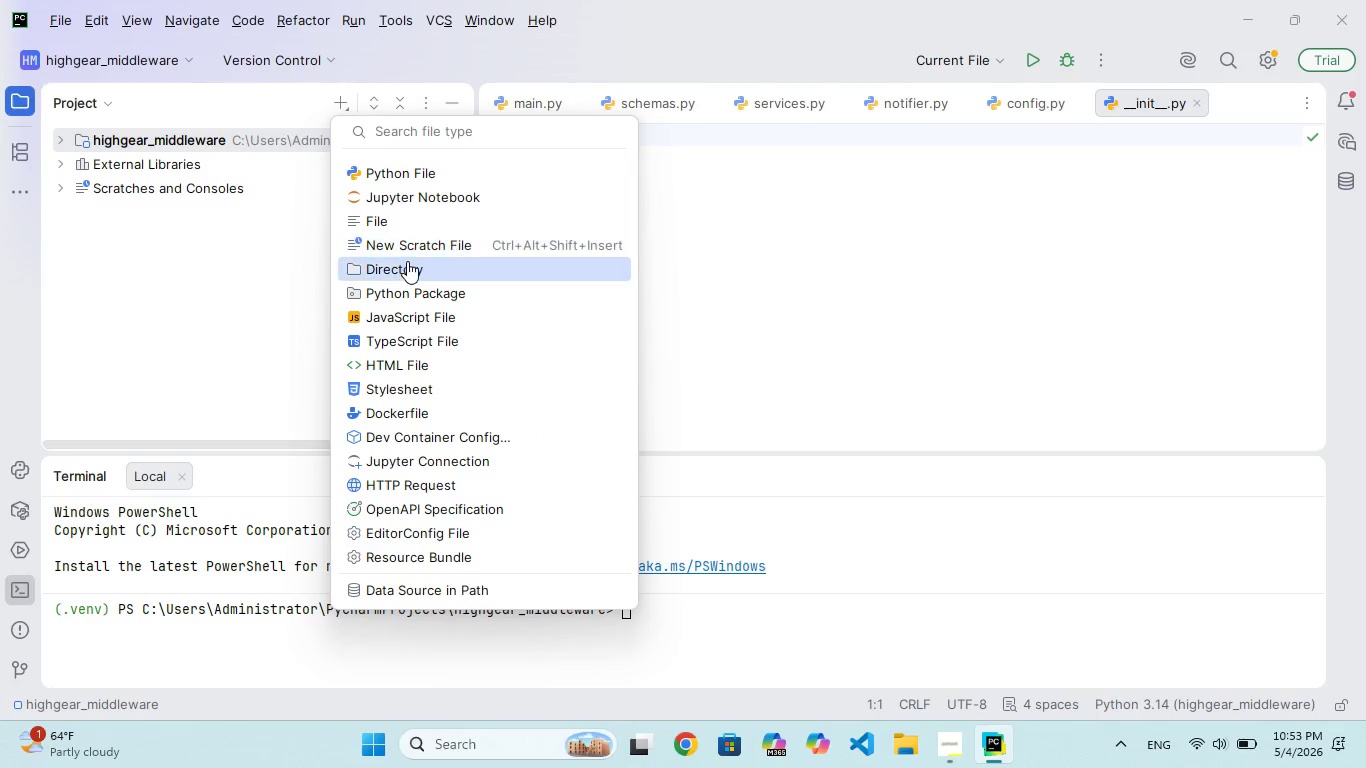 
left_click([407, 263])
 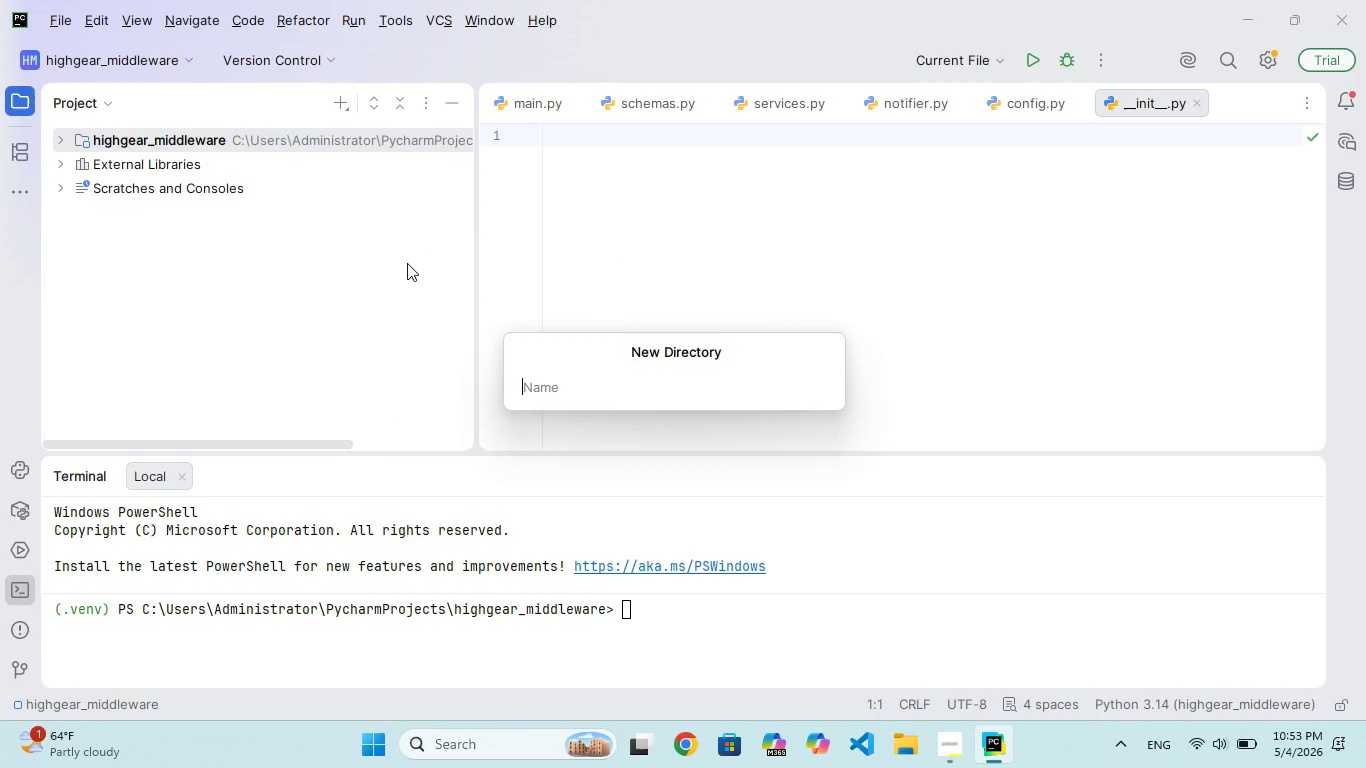 
type(tests)
 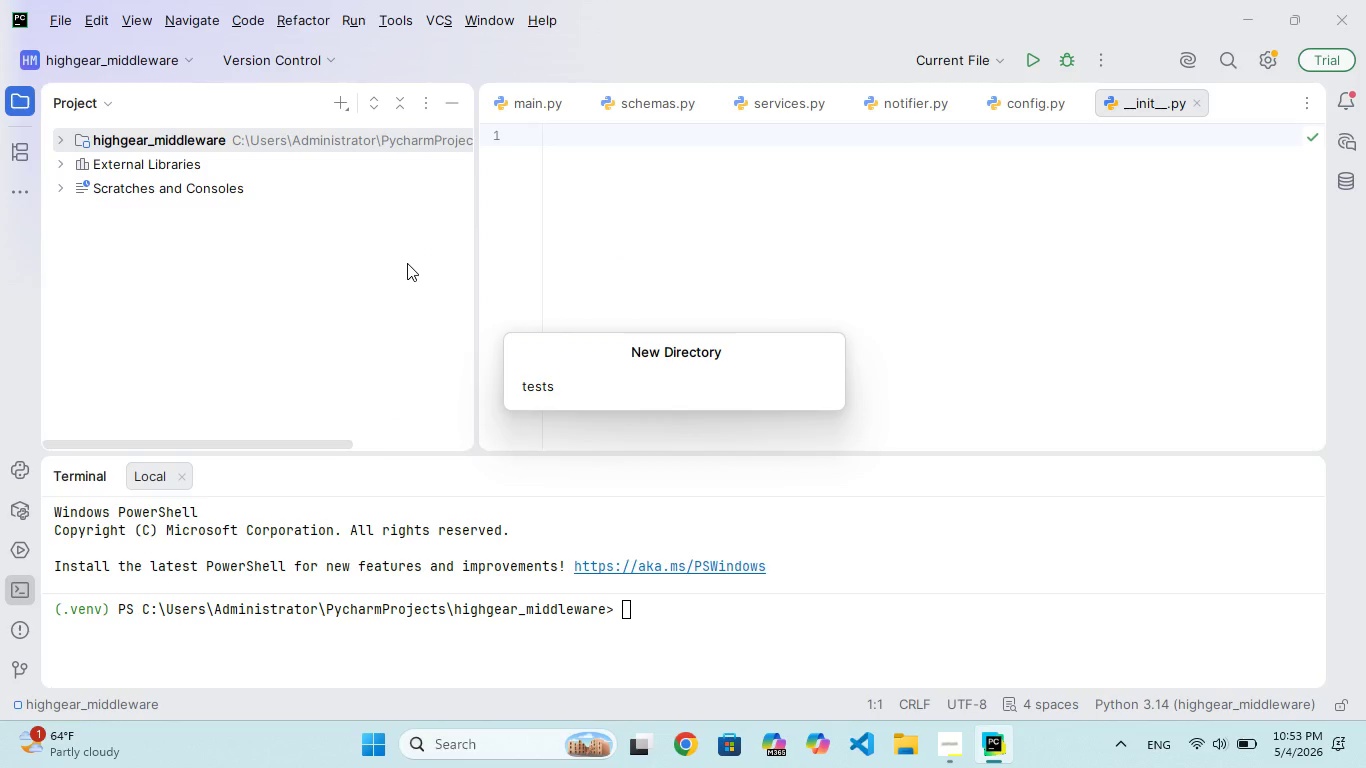 
key(Enter)
 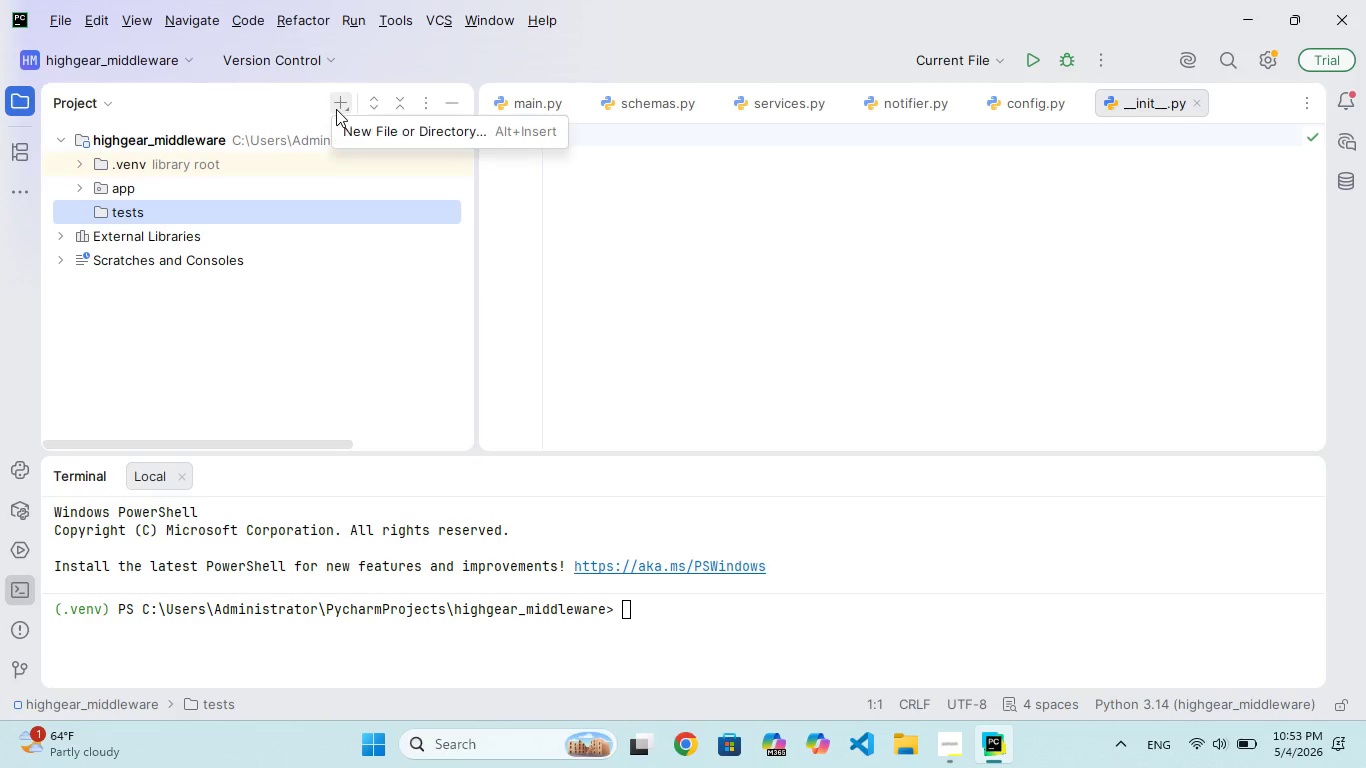 
left_click([336, 109])
 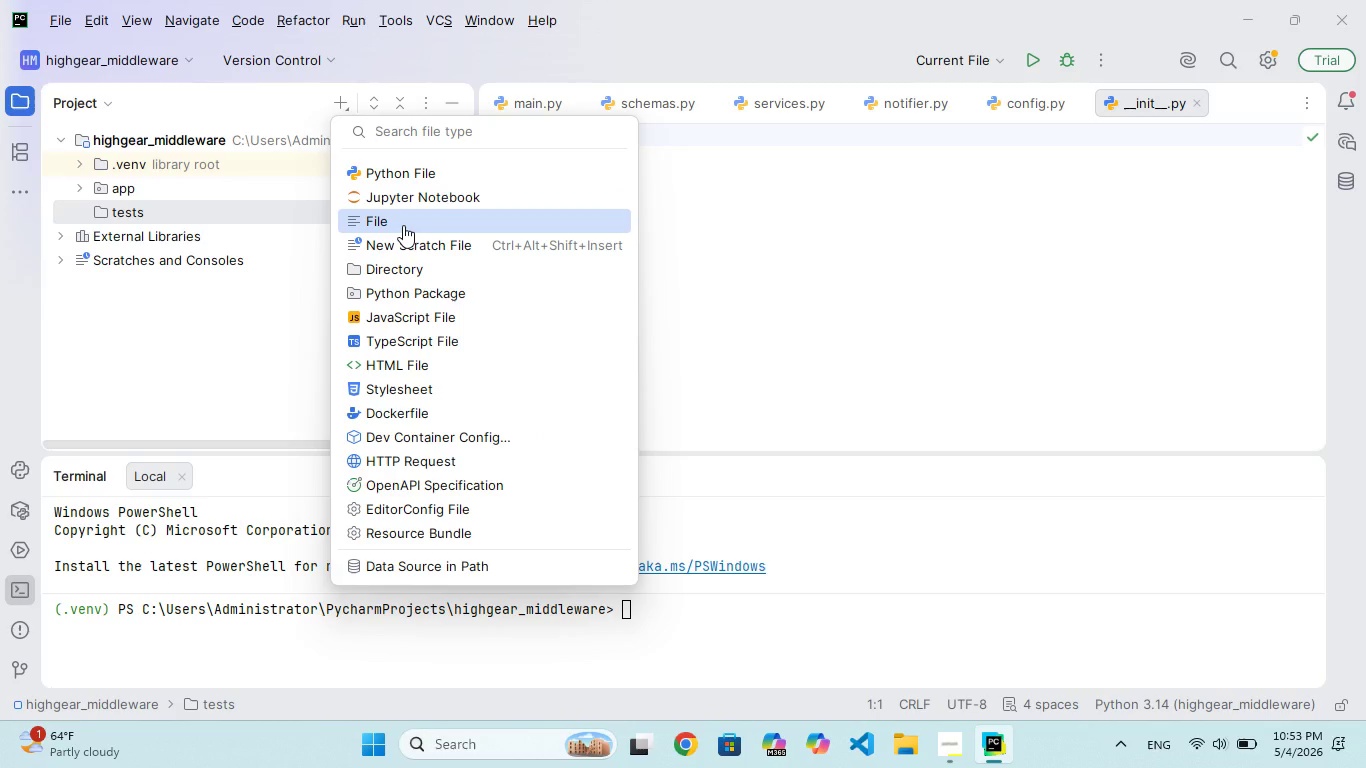 
double_click([403, 225])
 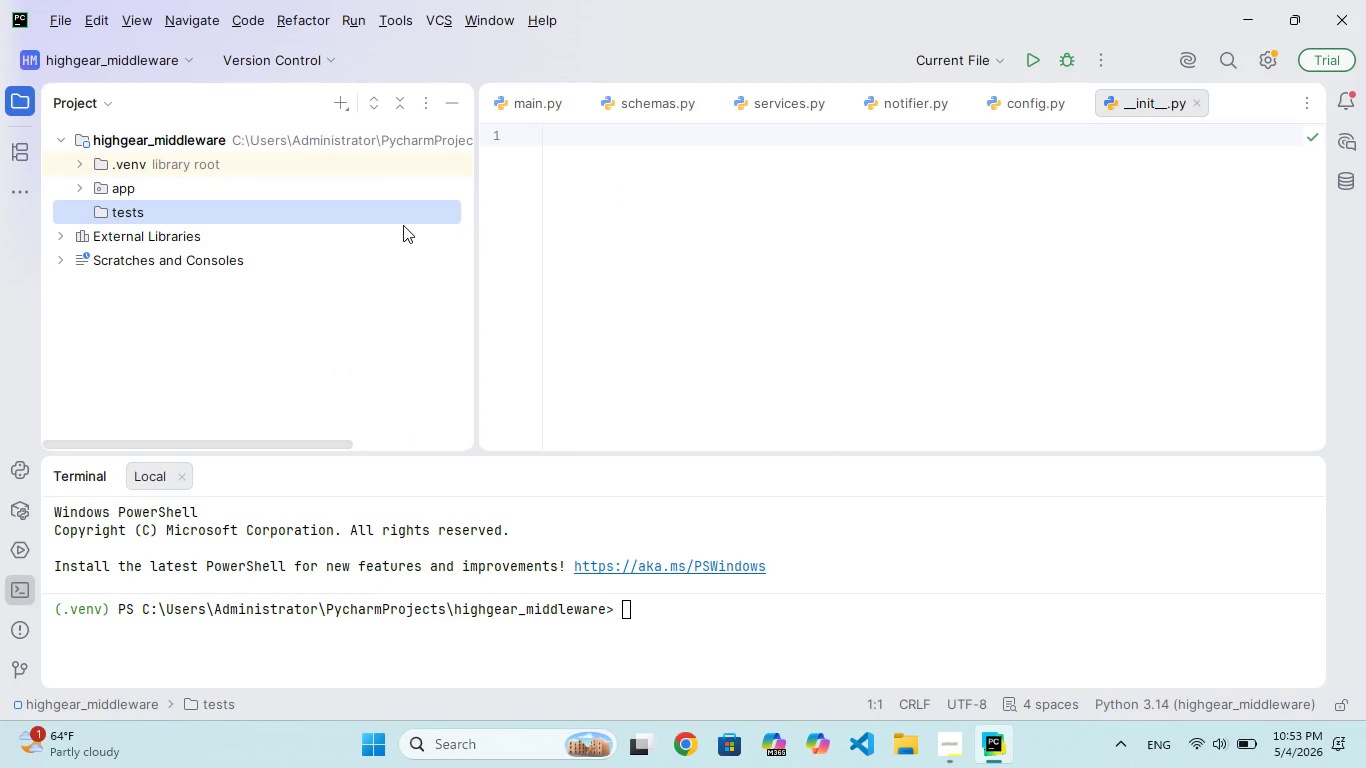 
left_click([391, 219])
 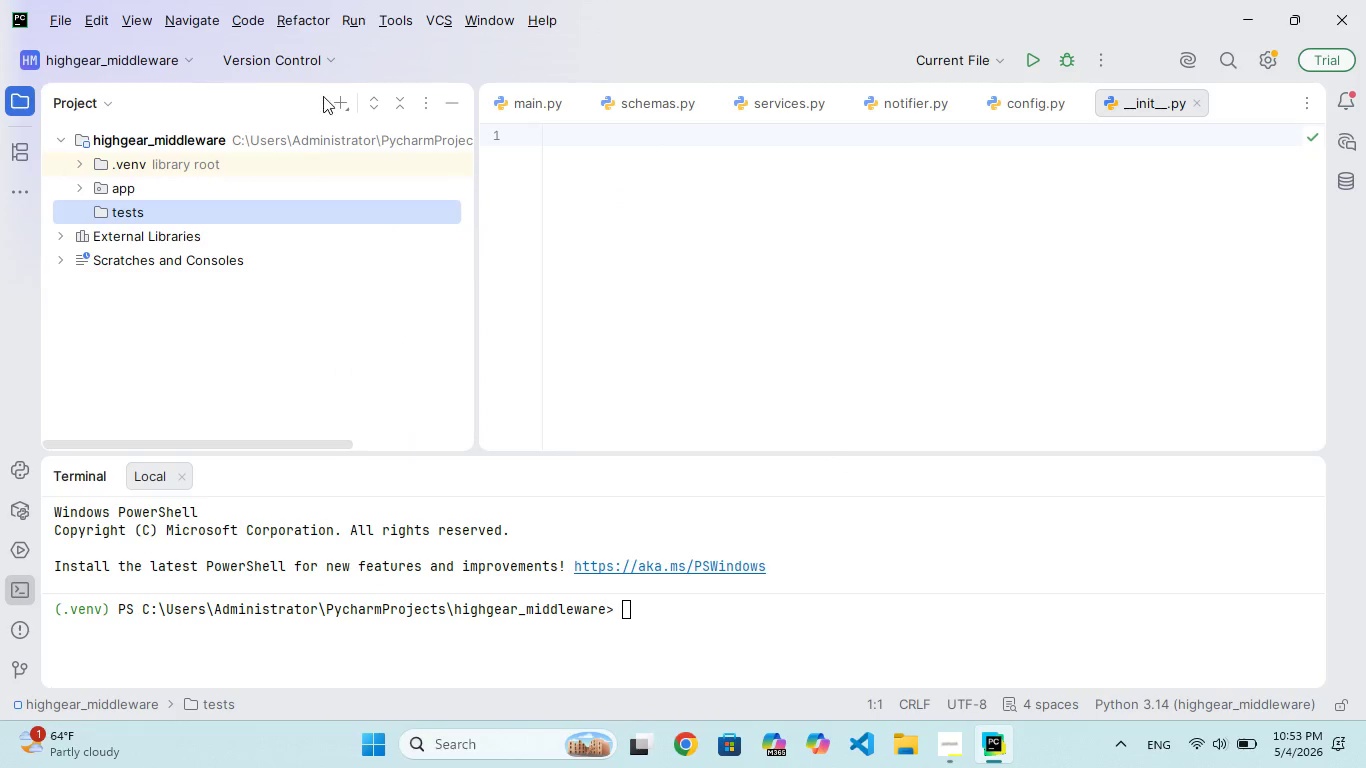 
left_click([330, 103])
 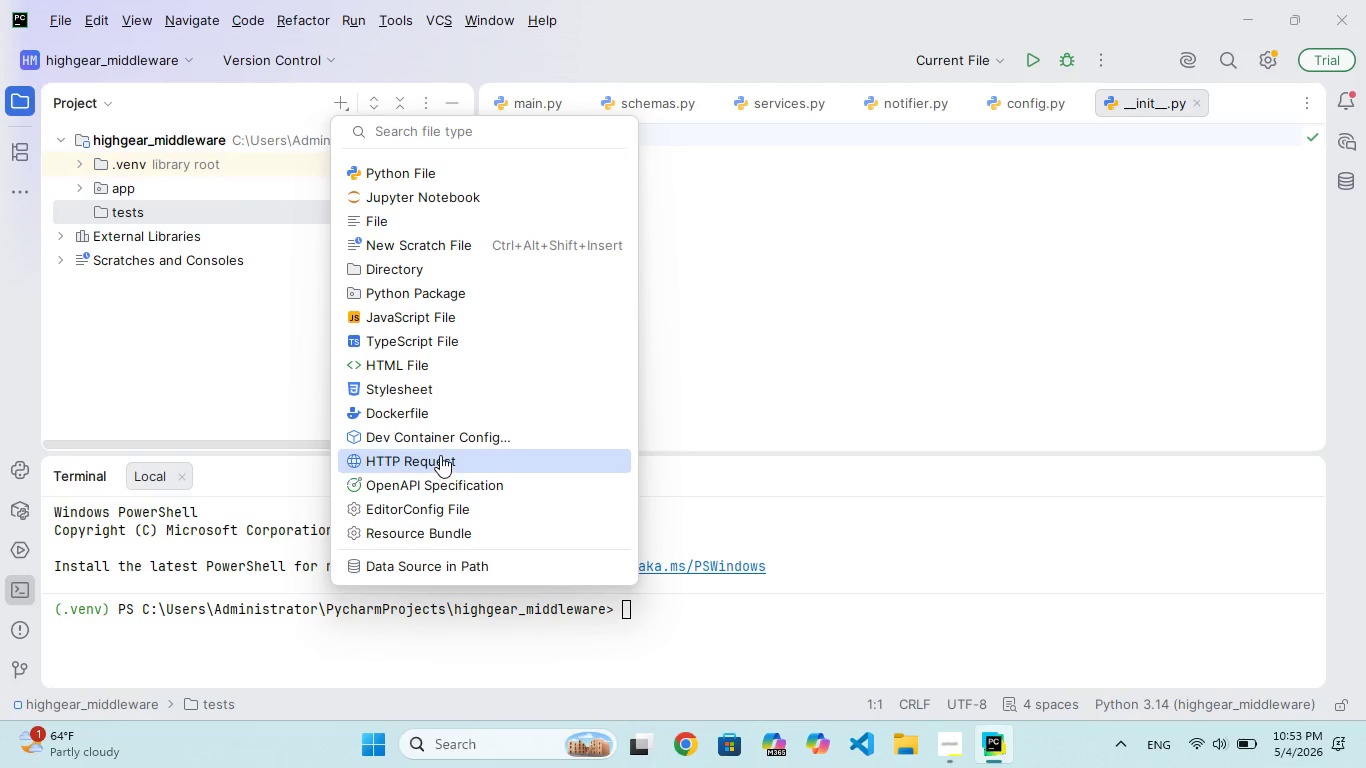 
scroll: coordinate [434, 425], scroll_direction: down, amount: 2.0
 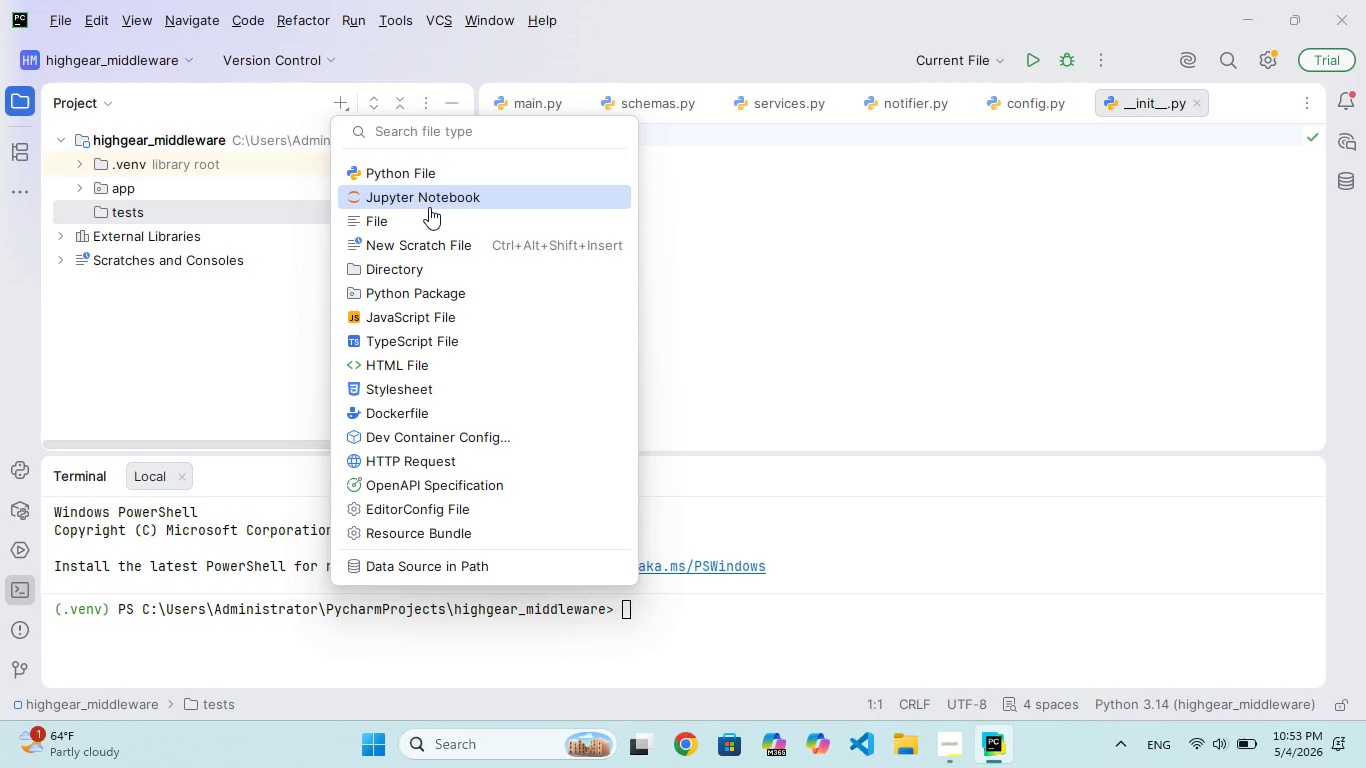 
left_click([428, 217])
 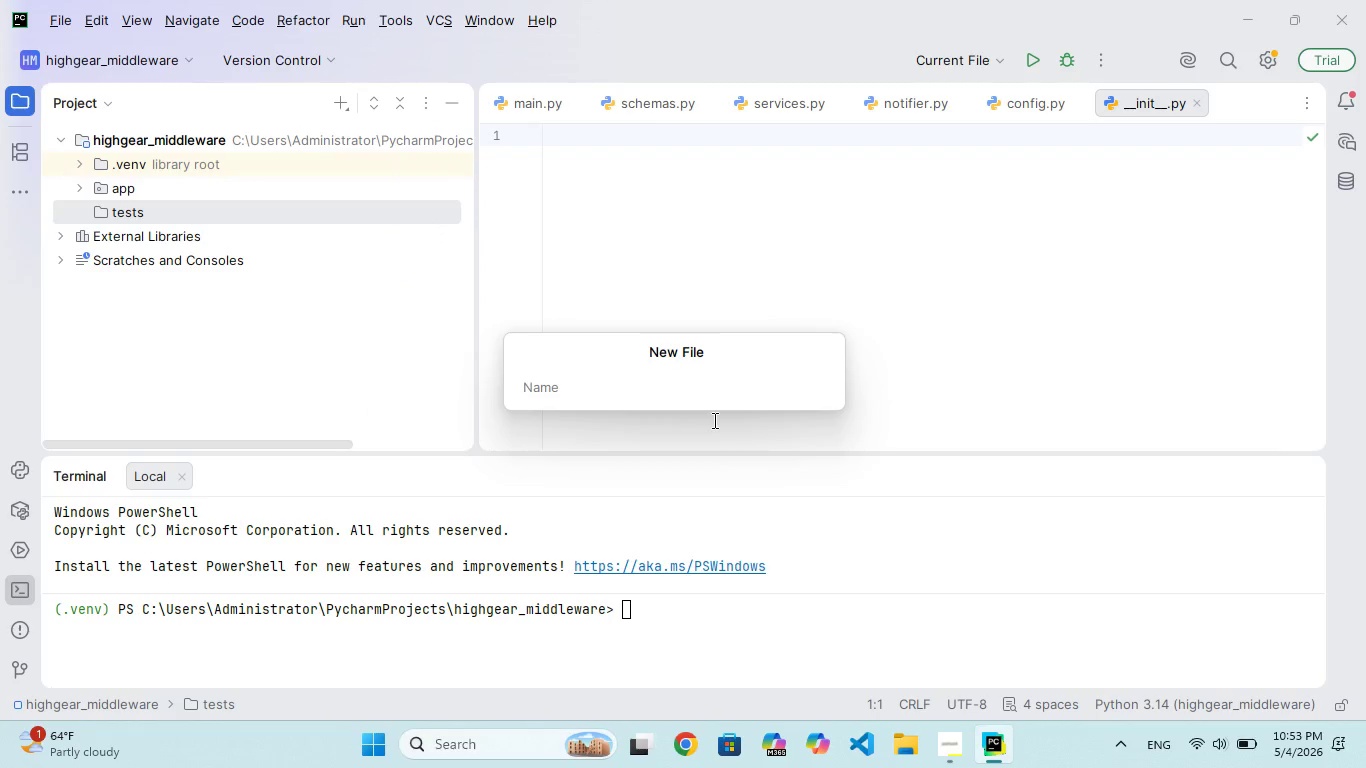 
type(webhook_tests.http)
 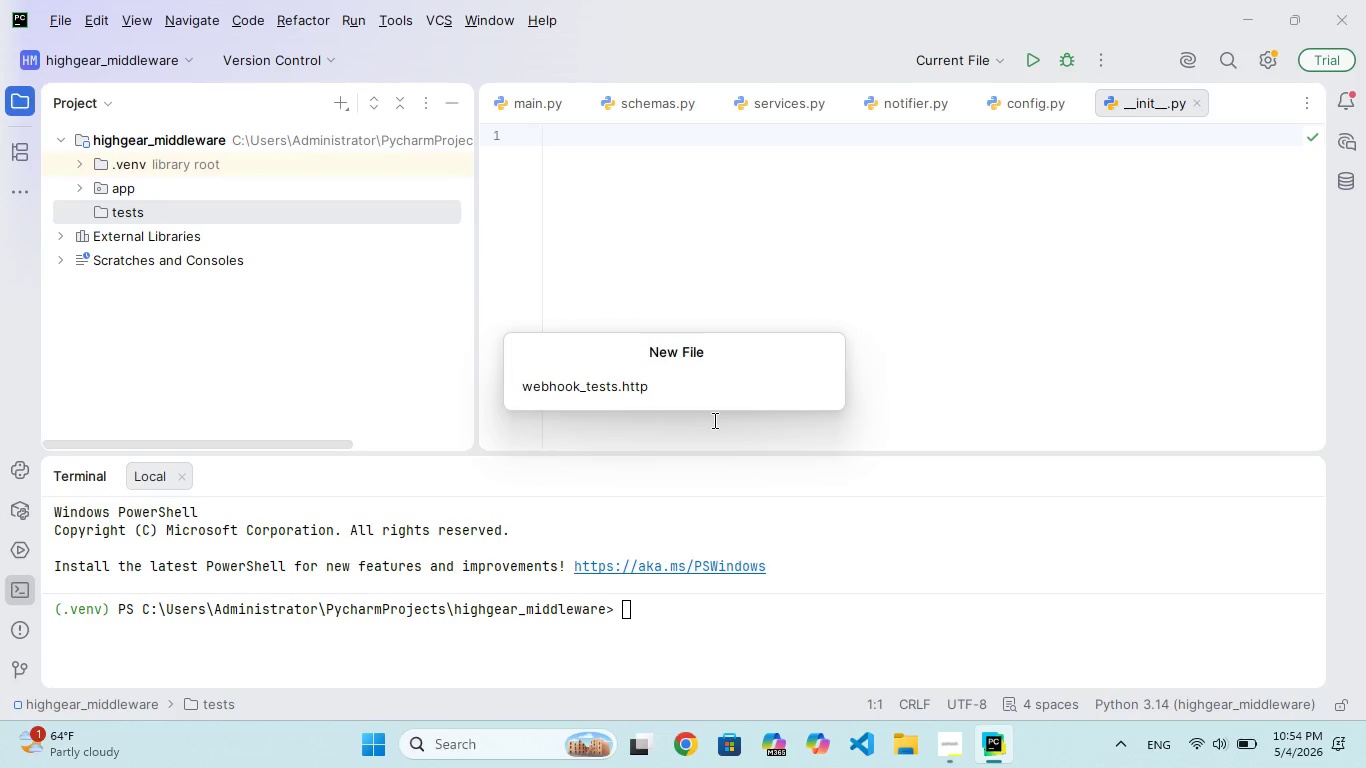 
wait(6.84)
 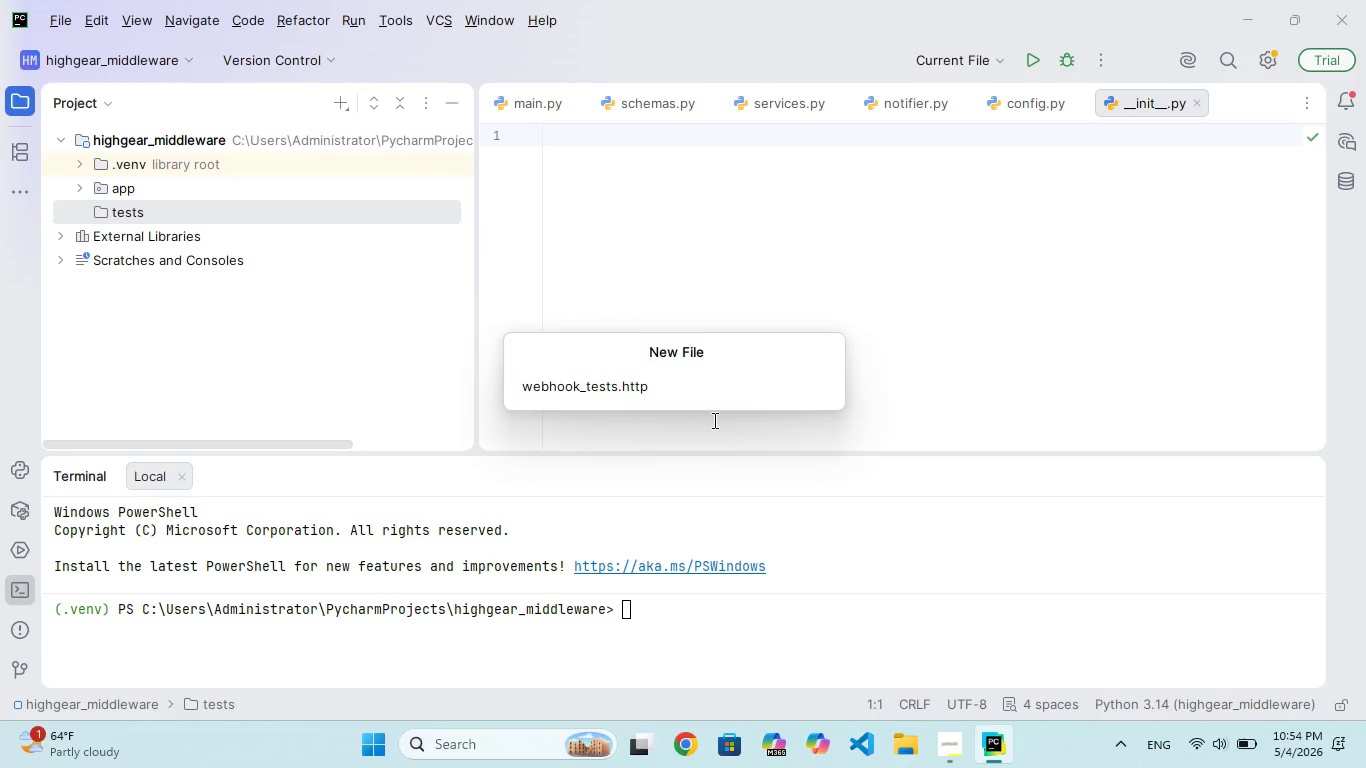 
key(Enter)
 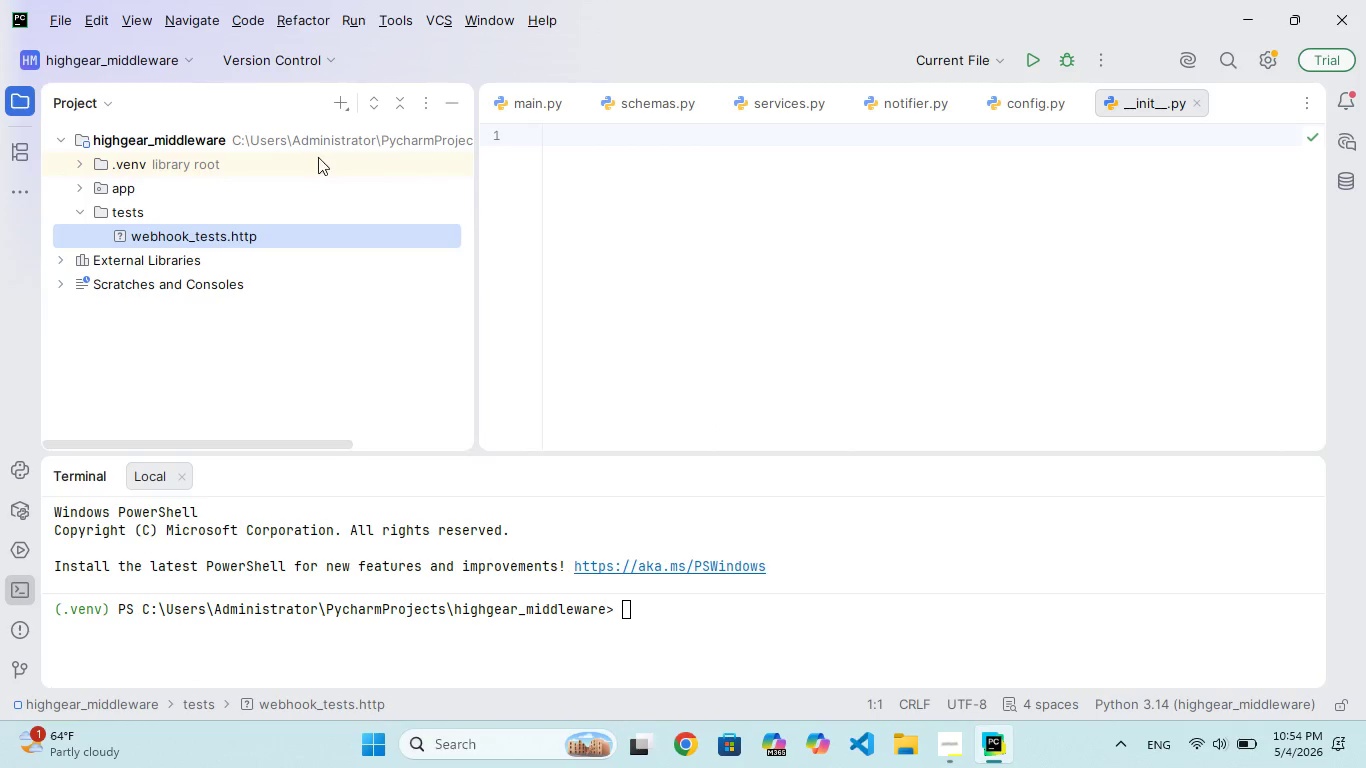 
wait(5.08)
 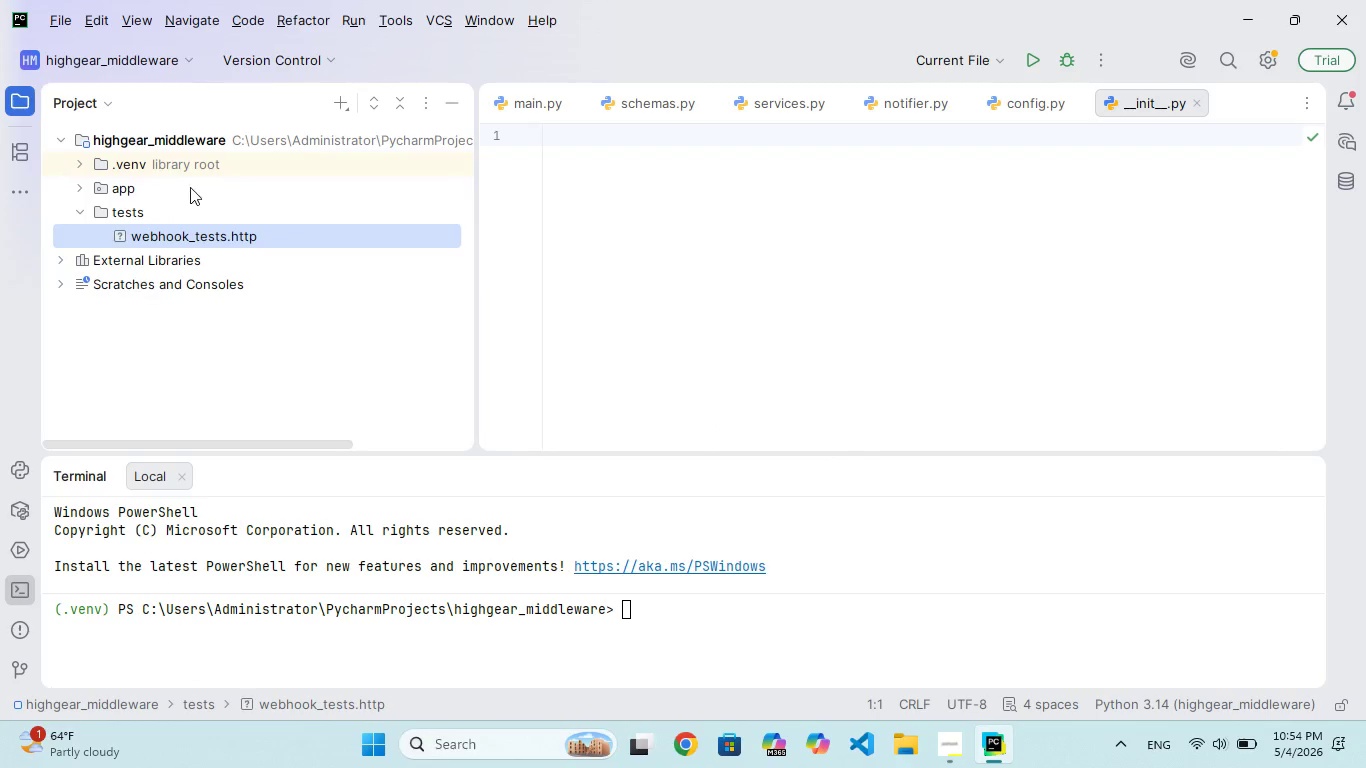 
left_click([219, 144])
 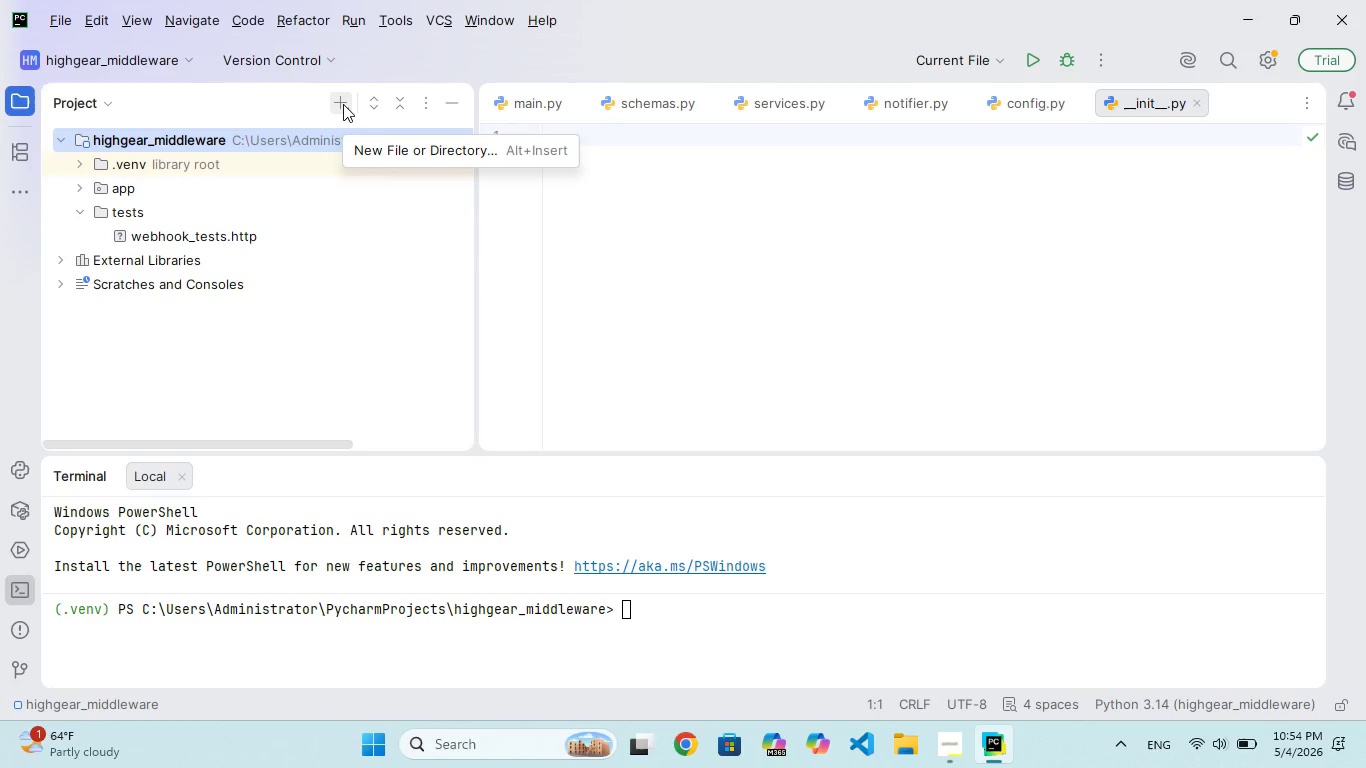 
left_click([343, 104])
 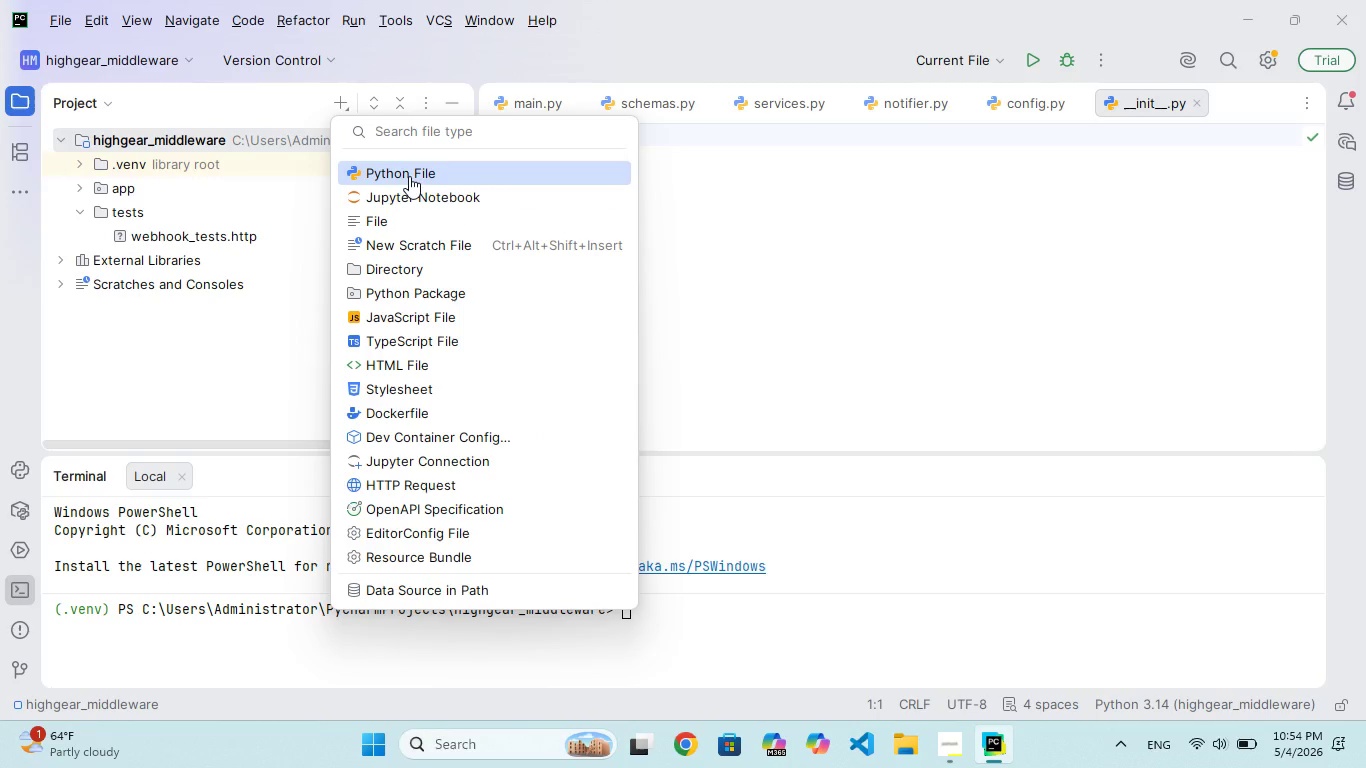 
left_click([409, 176])
 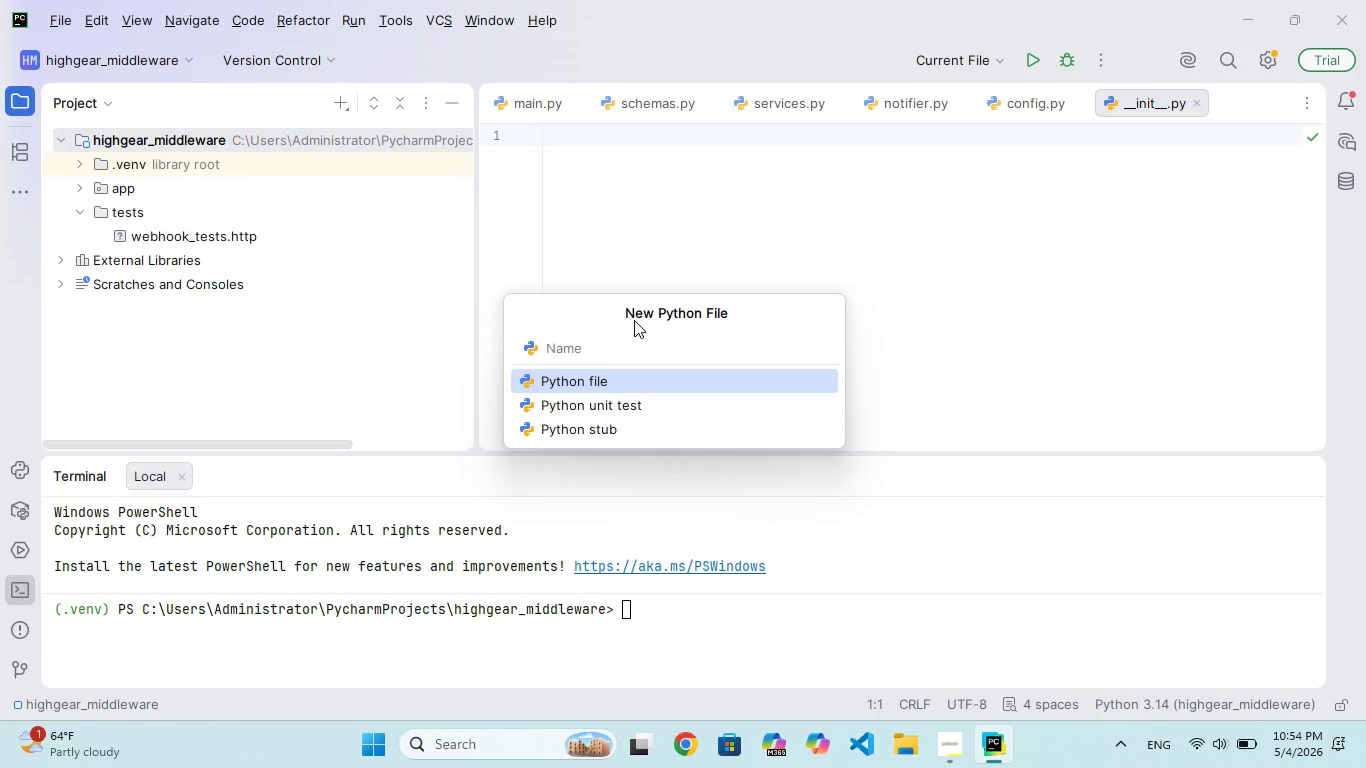 
type(.env.exan)
key(Backspace)
type(mple)
 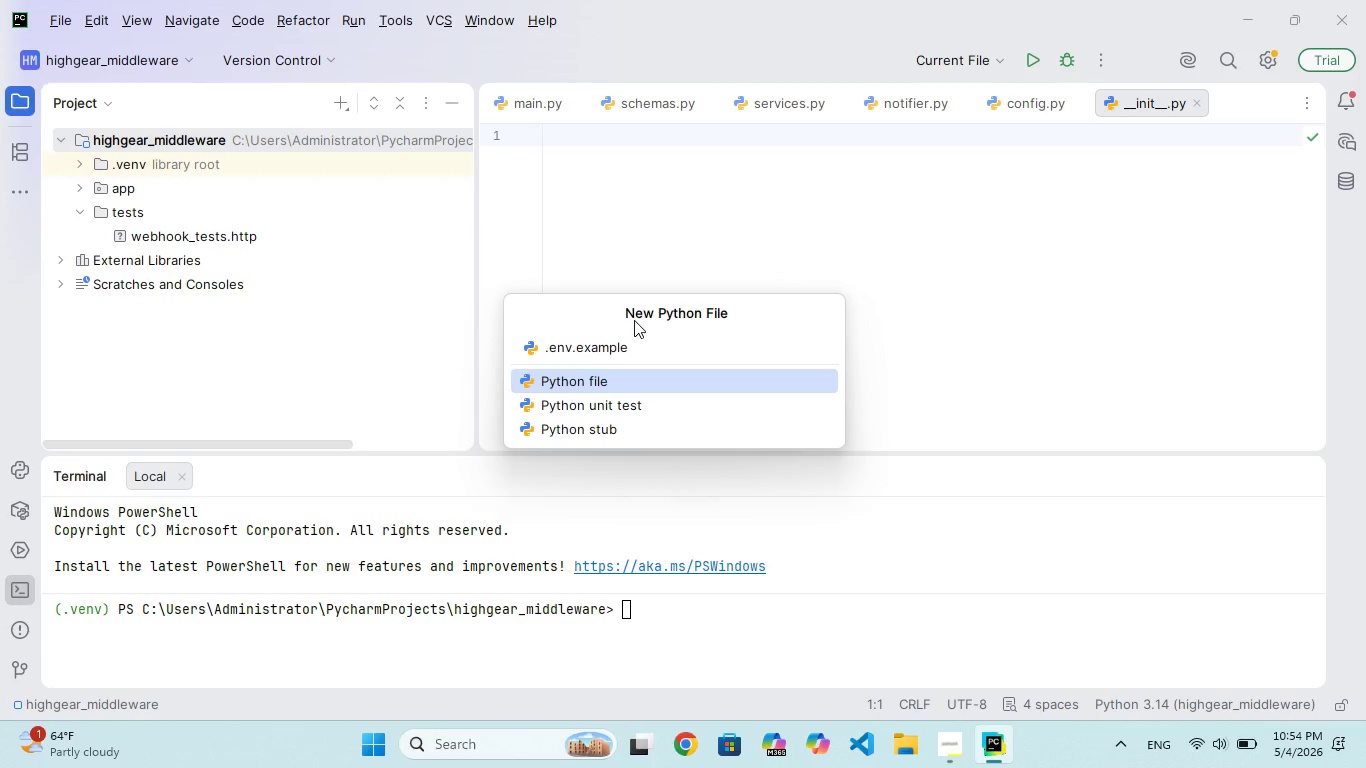 
wait(5.05)
 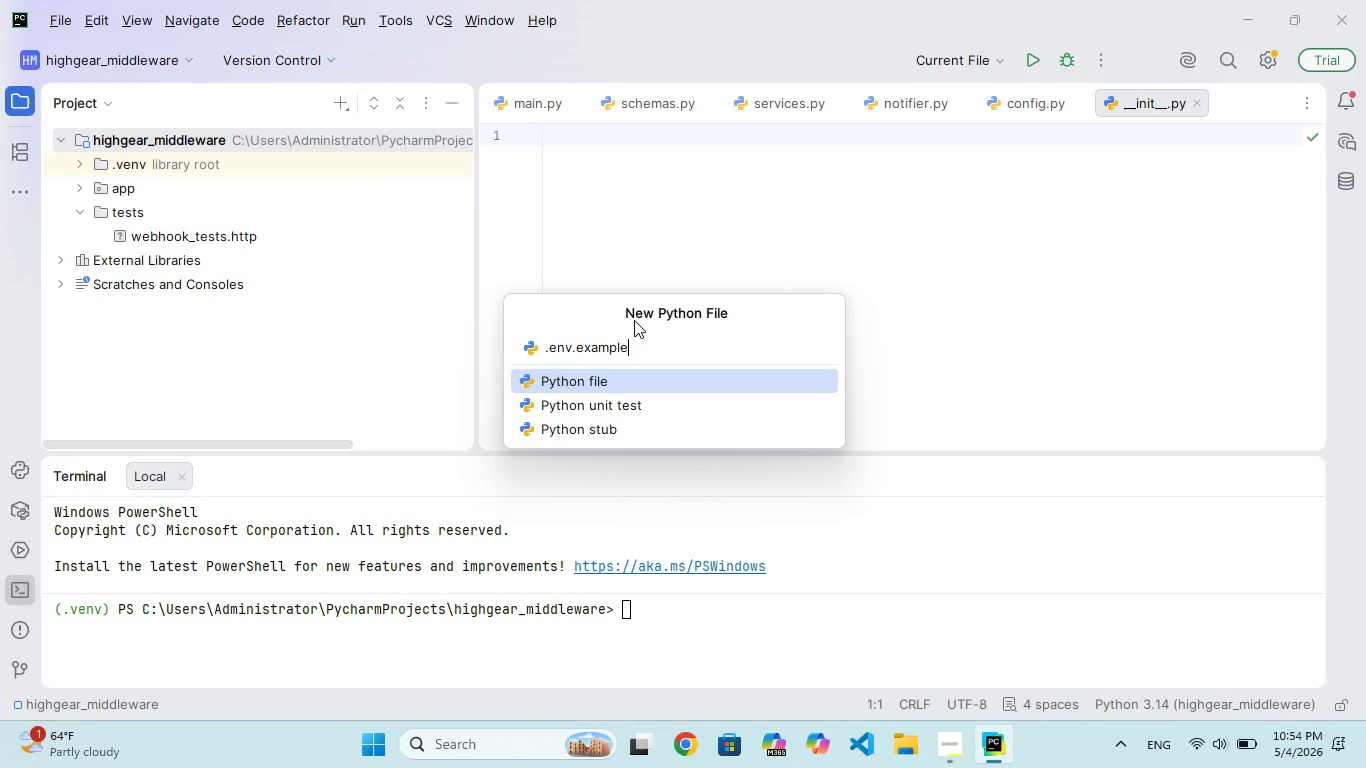 
key(Enter)
 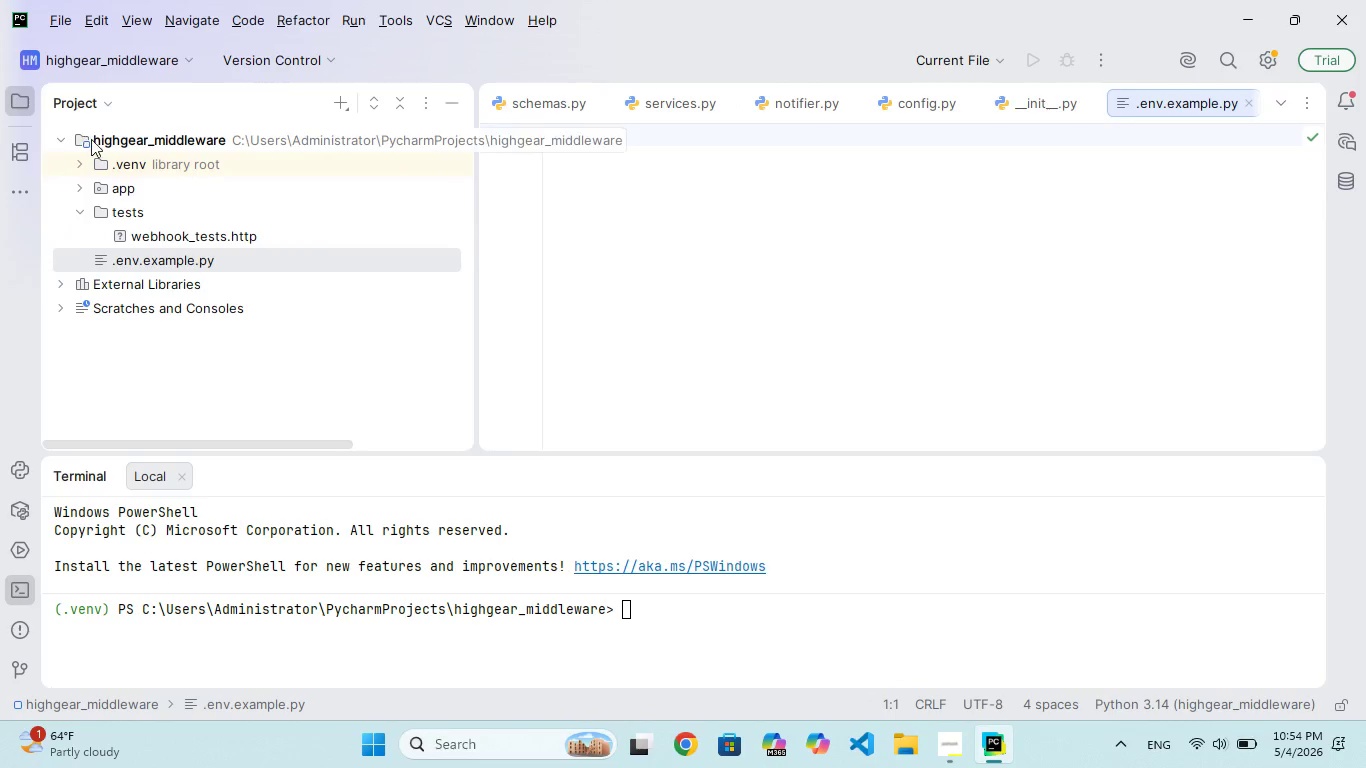 
mouse_move([70, 120])
 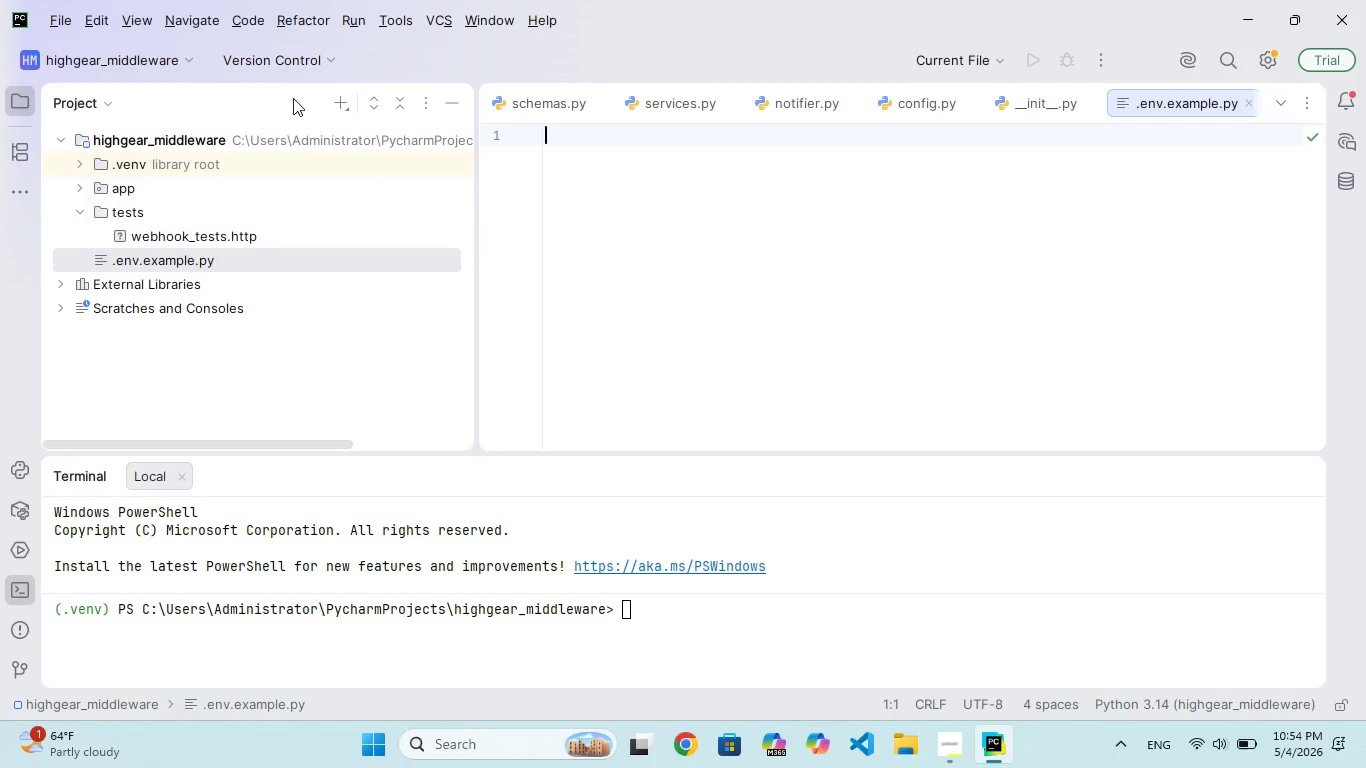 
left_click([338, 112])
 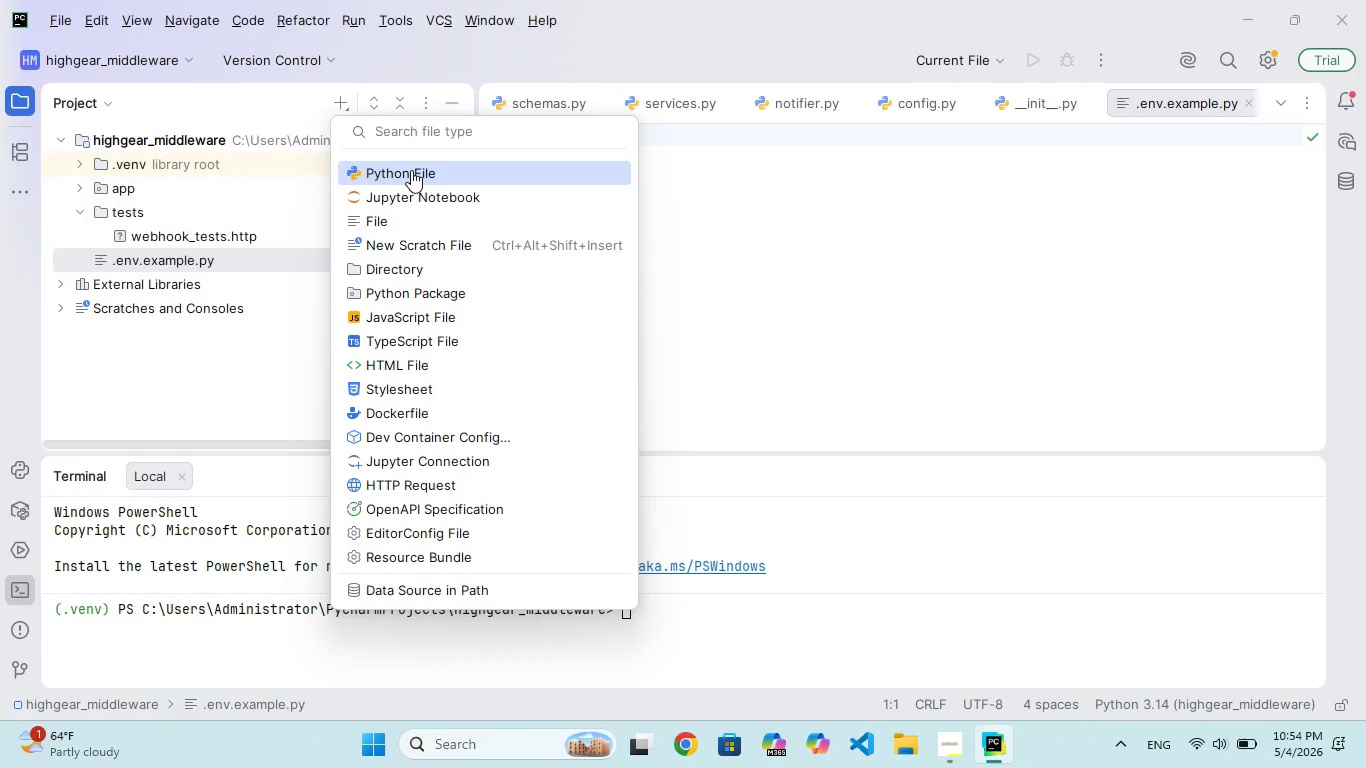 
wait(5.81)
 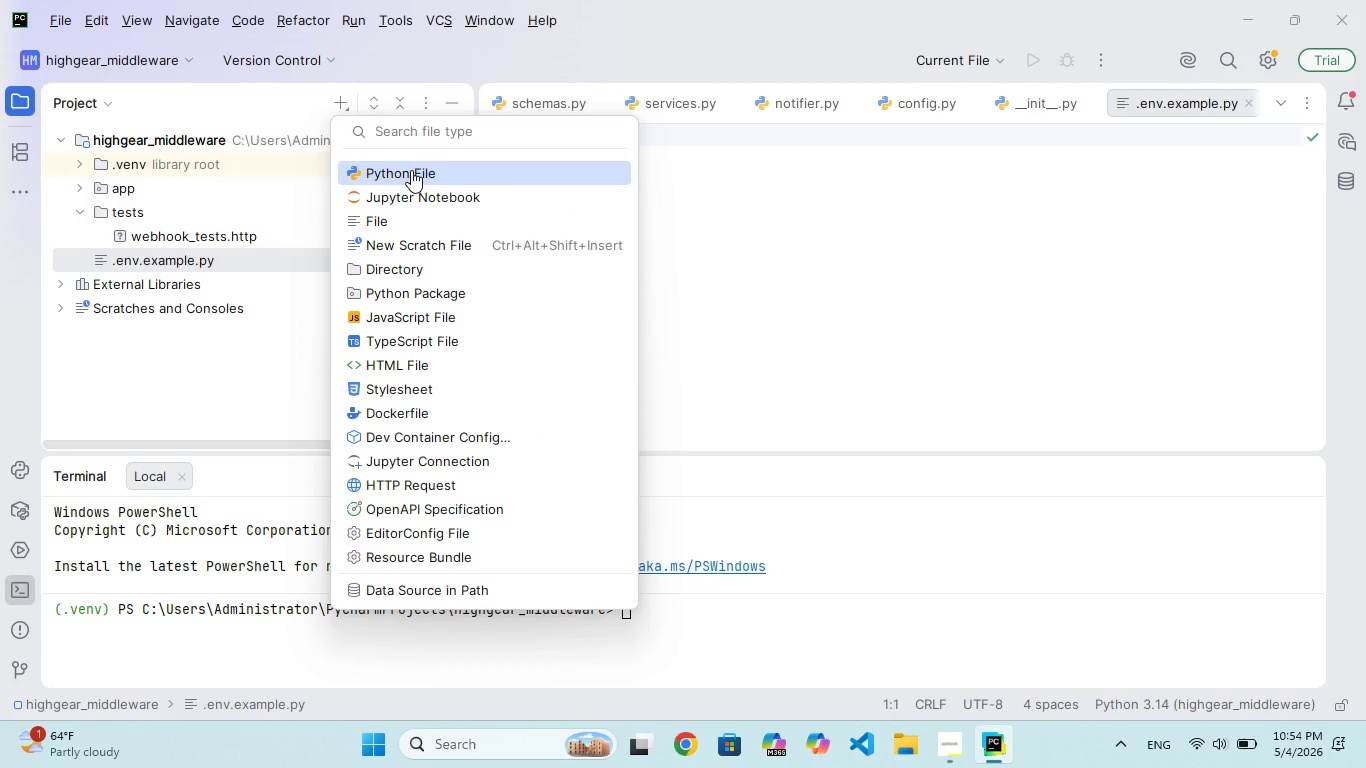 
right_click([240, 264])
 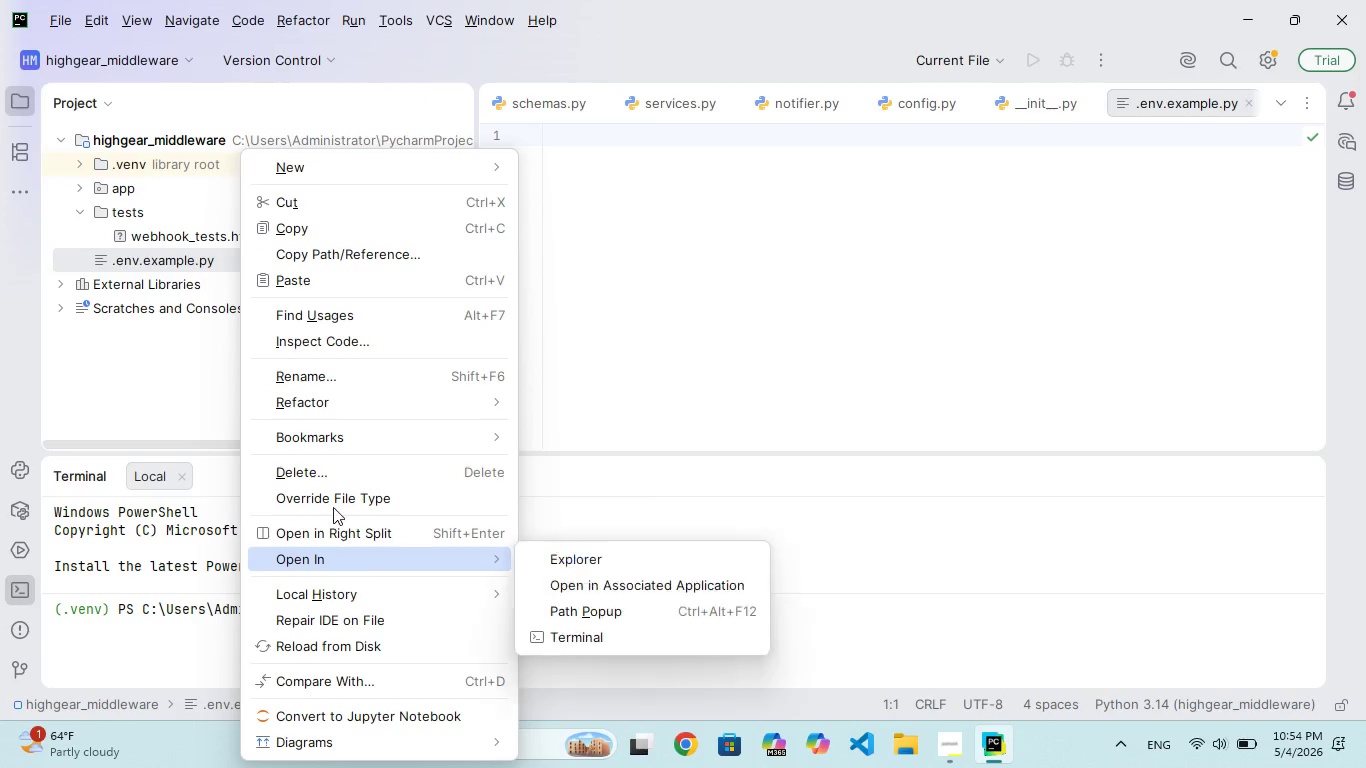 
left_click([326, 375])
 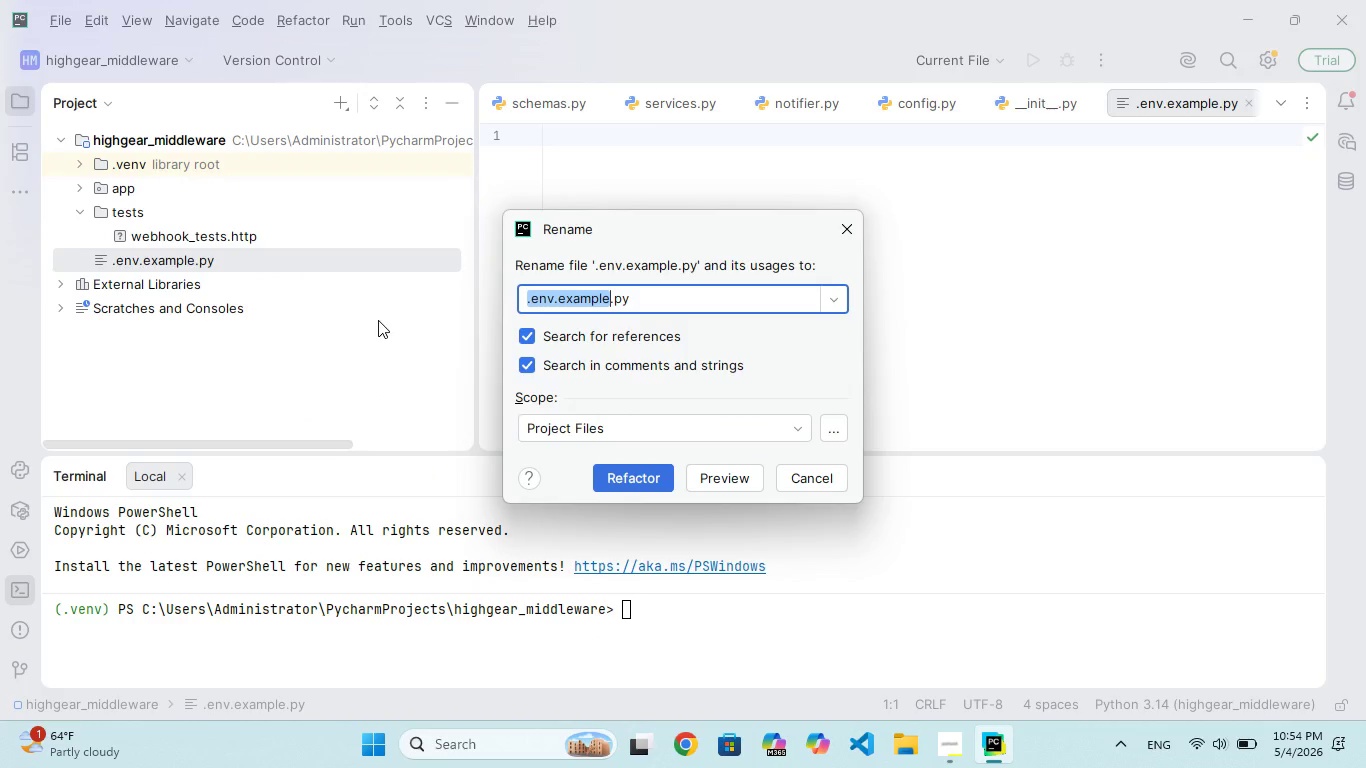 
key(ArrowRight)
 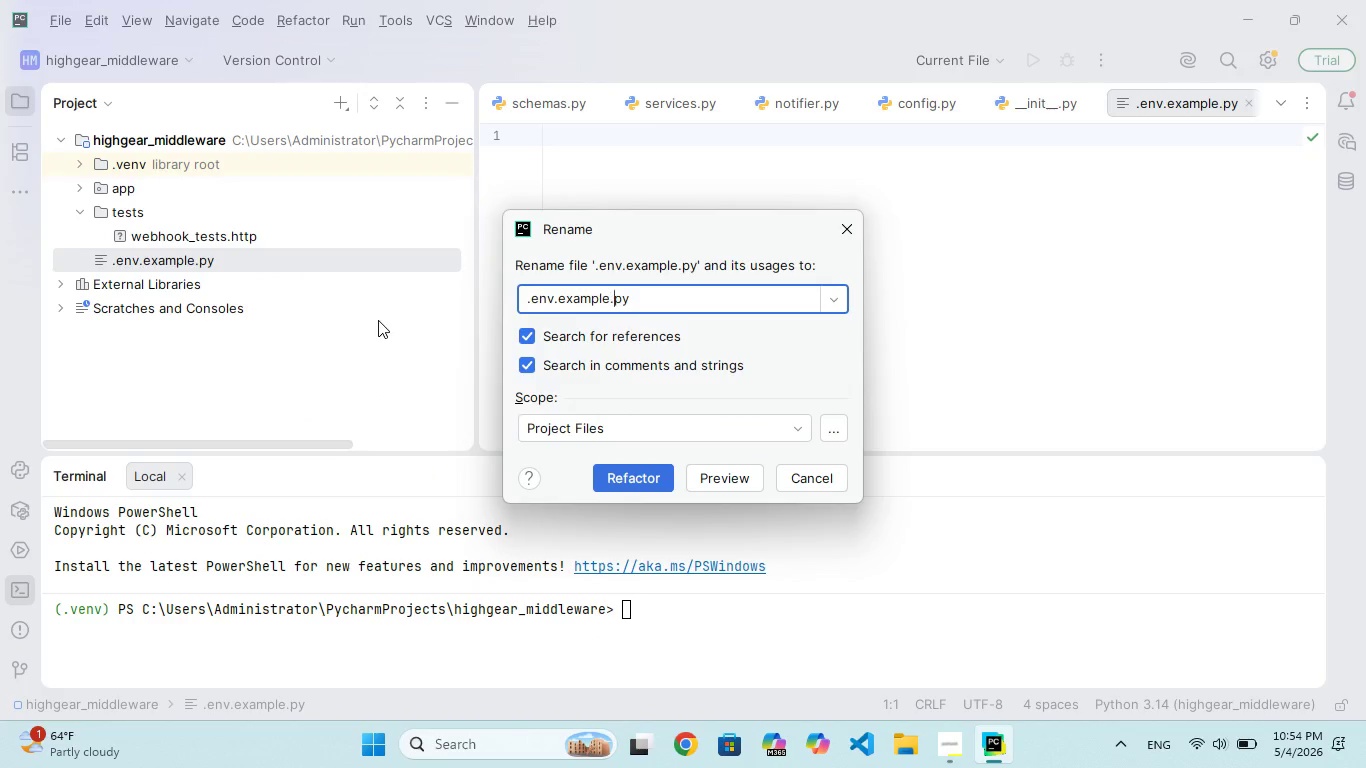 
key(ArrowRight)
 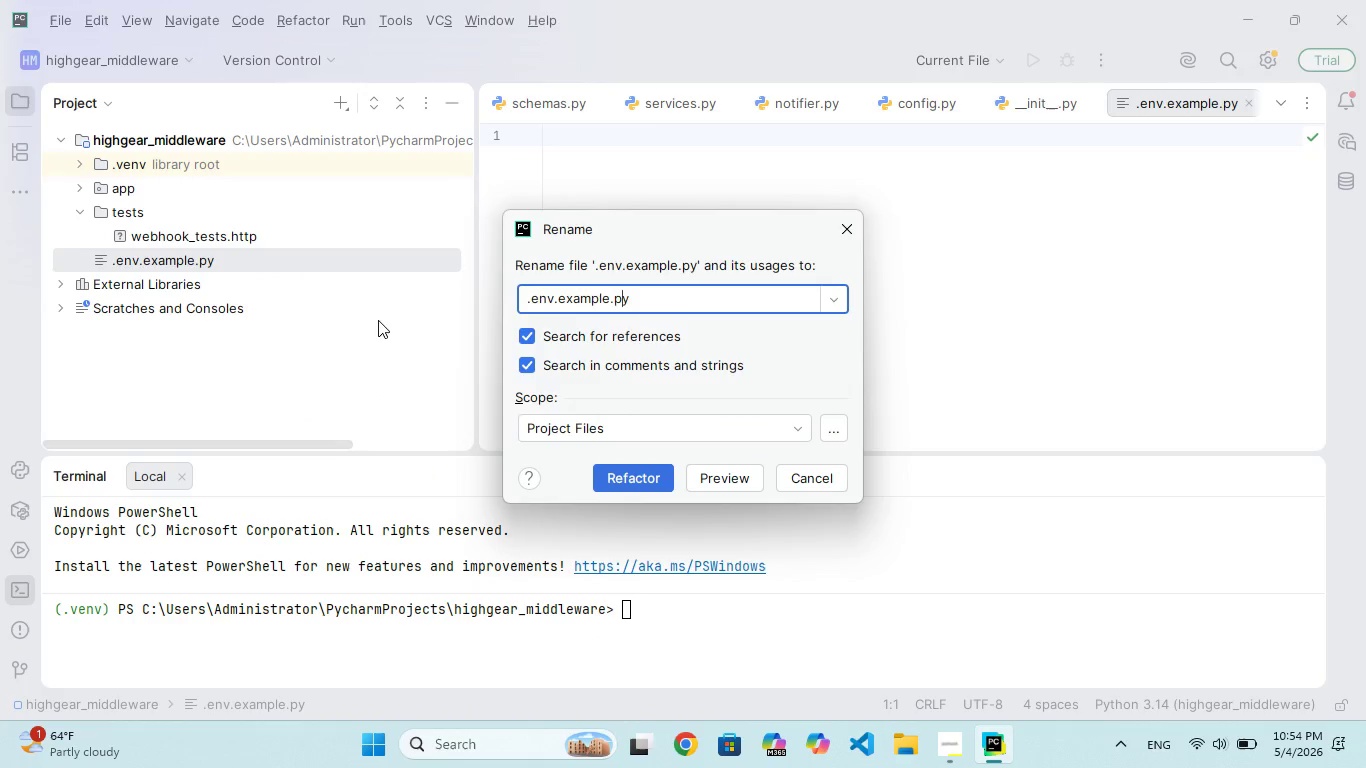 
key(ArrowRight)
 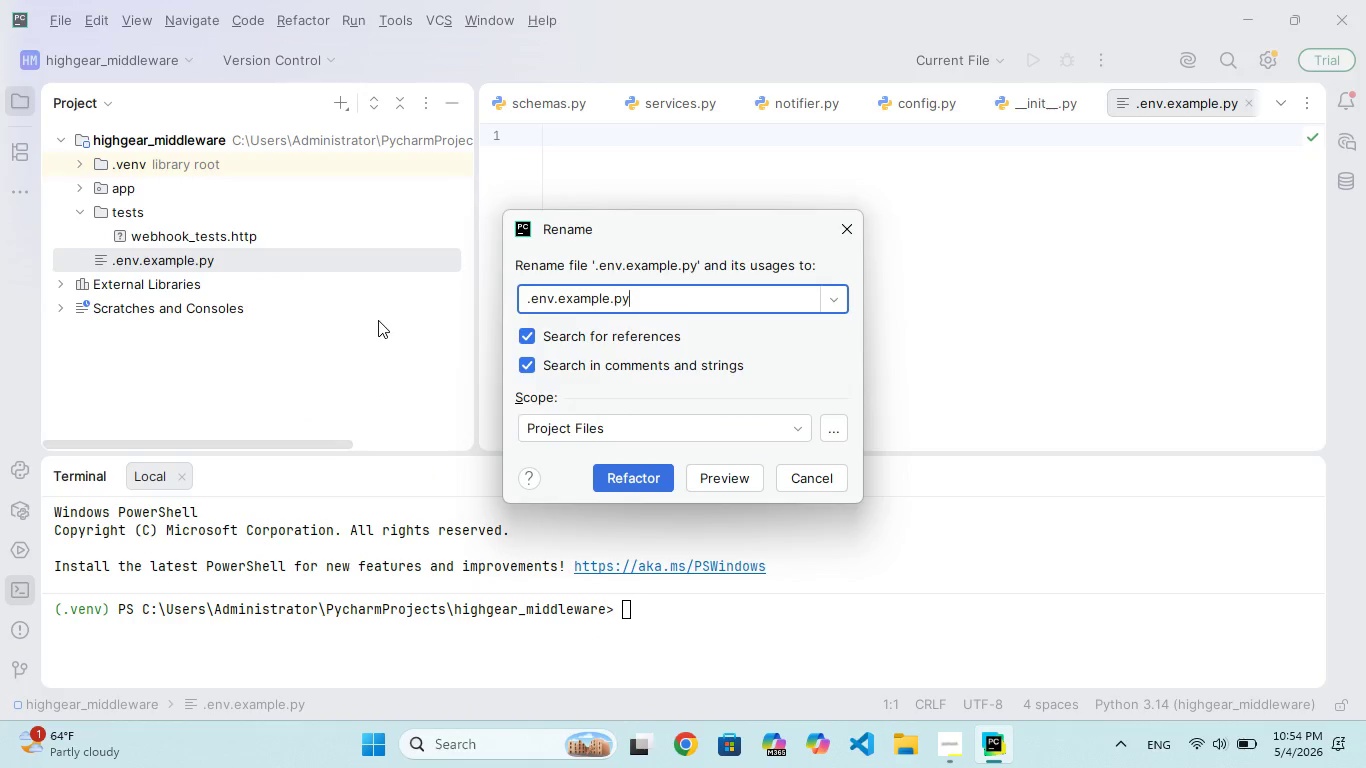 
key(ArrowRight)
 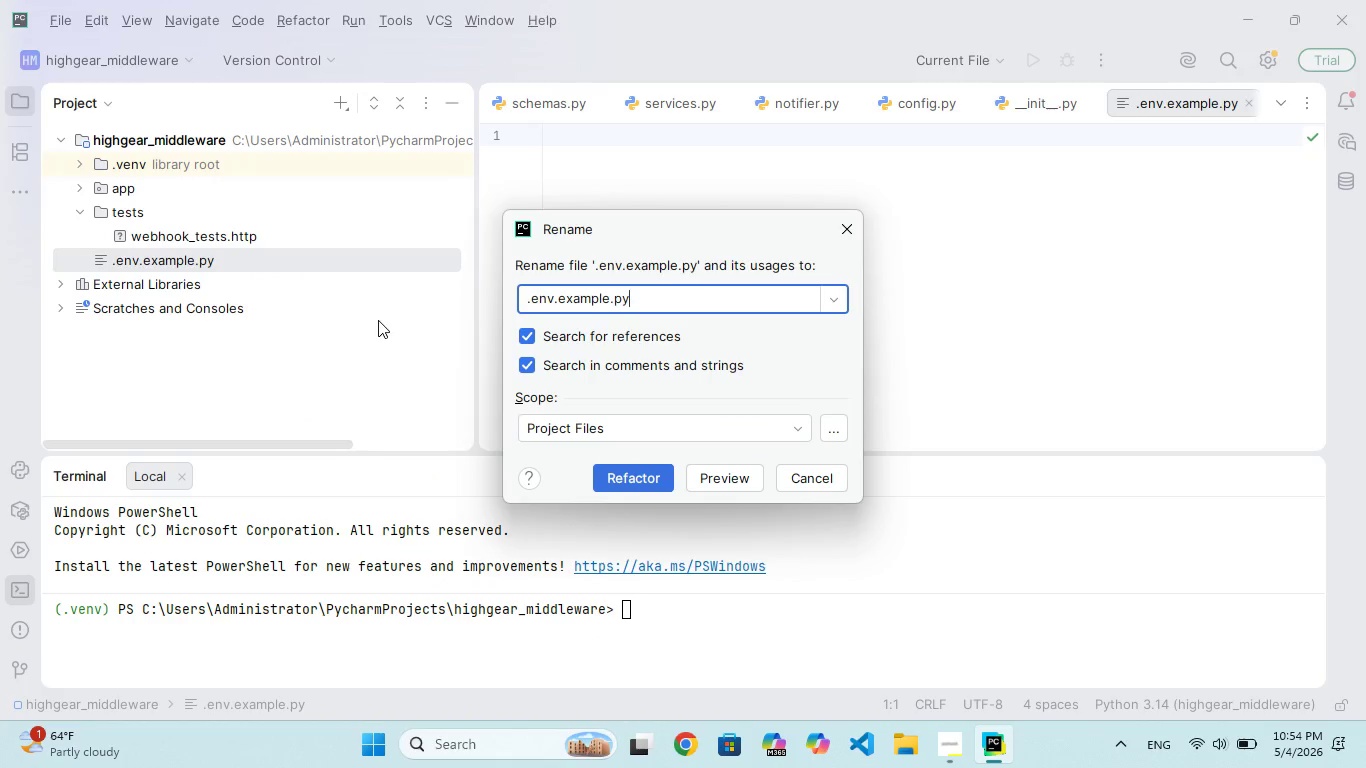 
key(Backspace)
 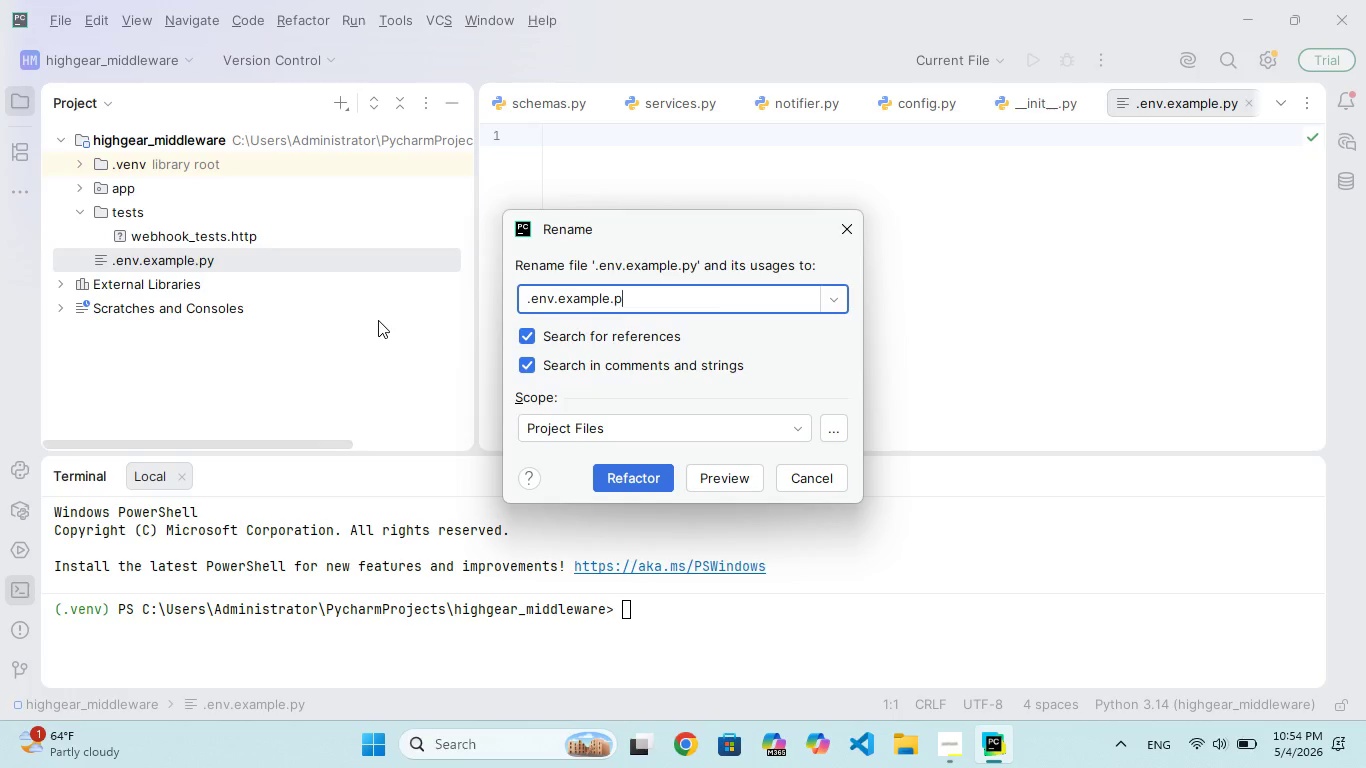 
key(Backspace)
 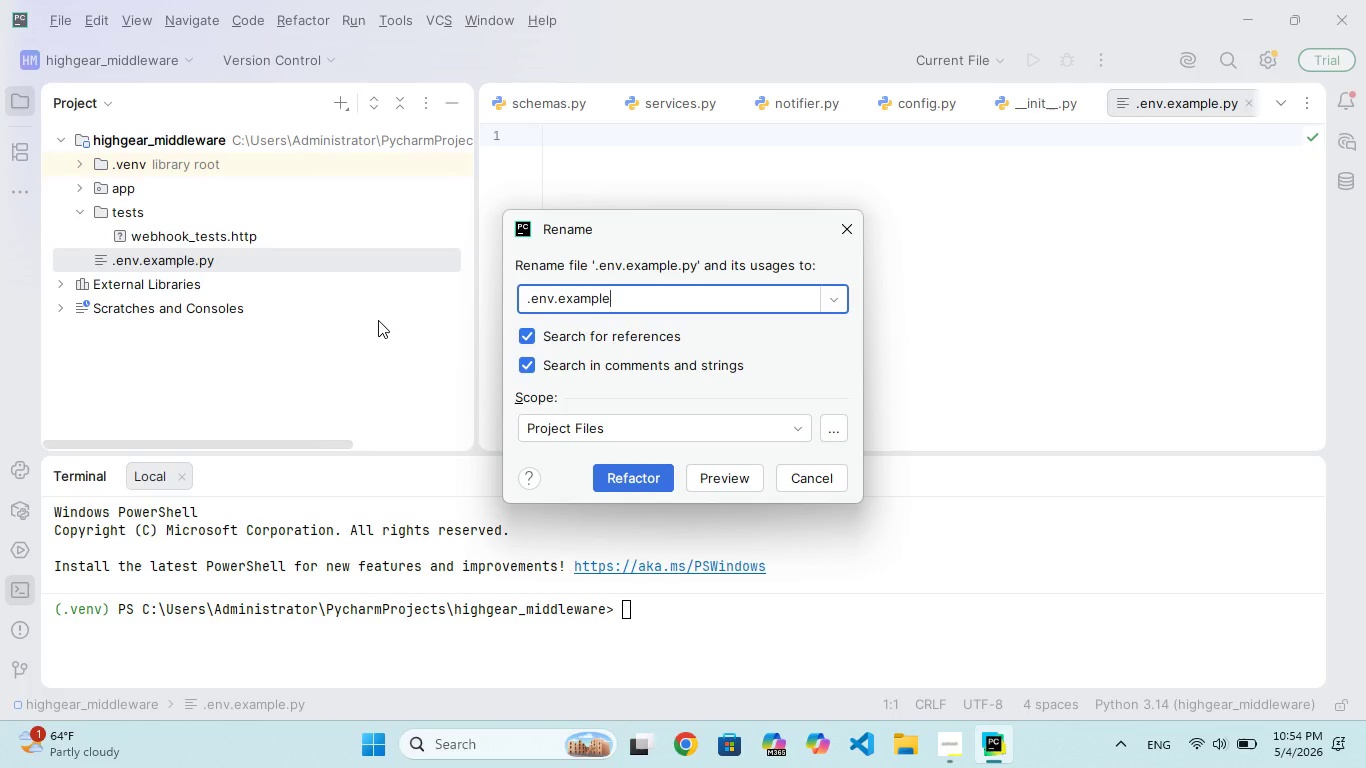 
key(Backspace)
 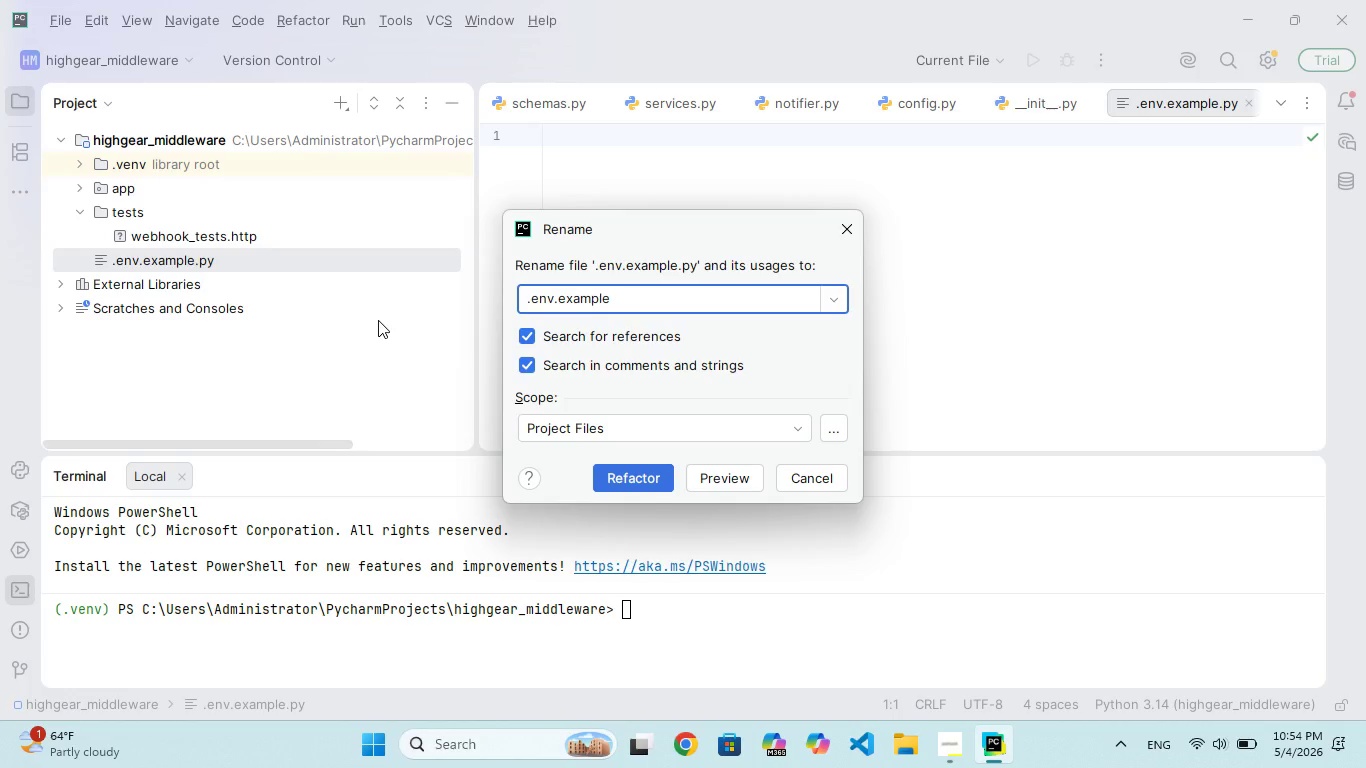 
key(Enter)
 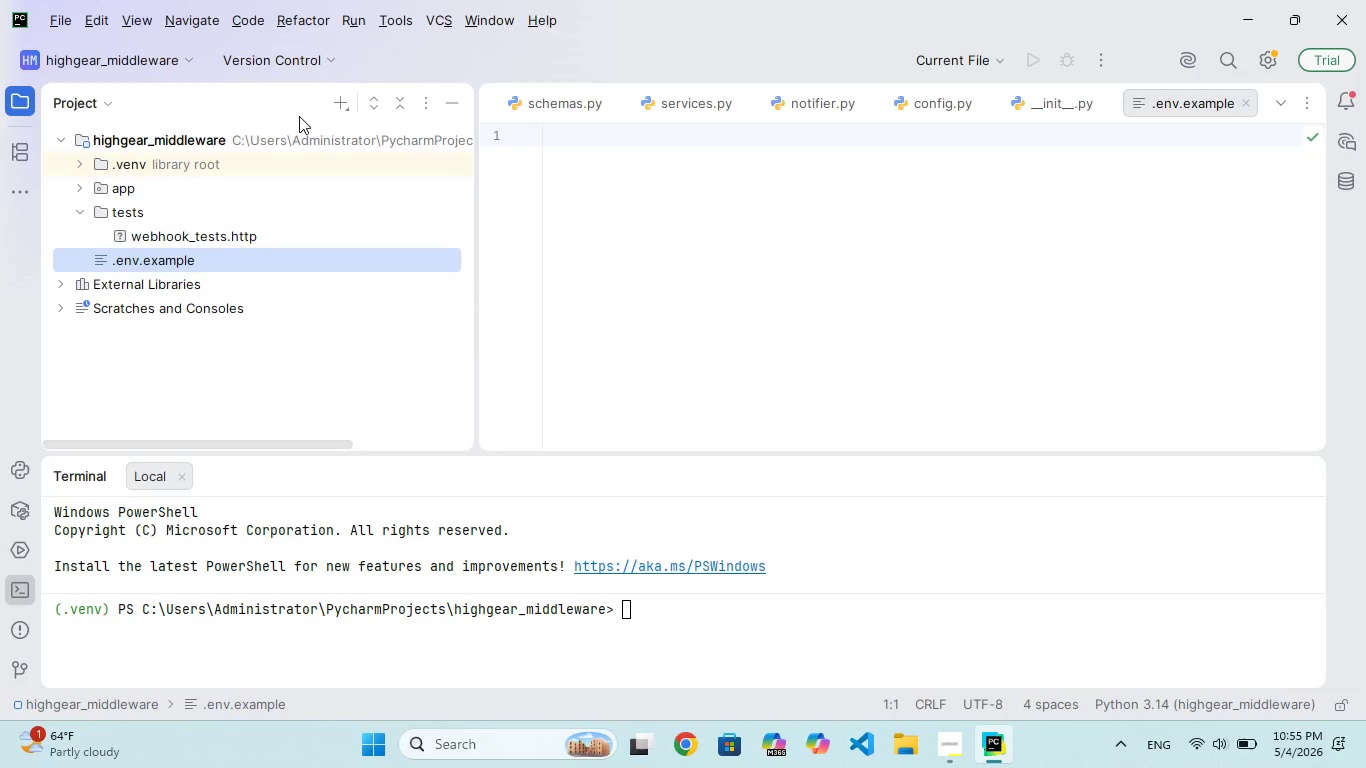 
left_click([335, 101])
 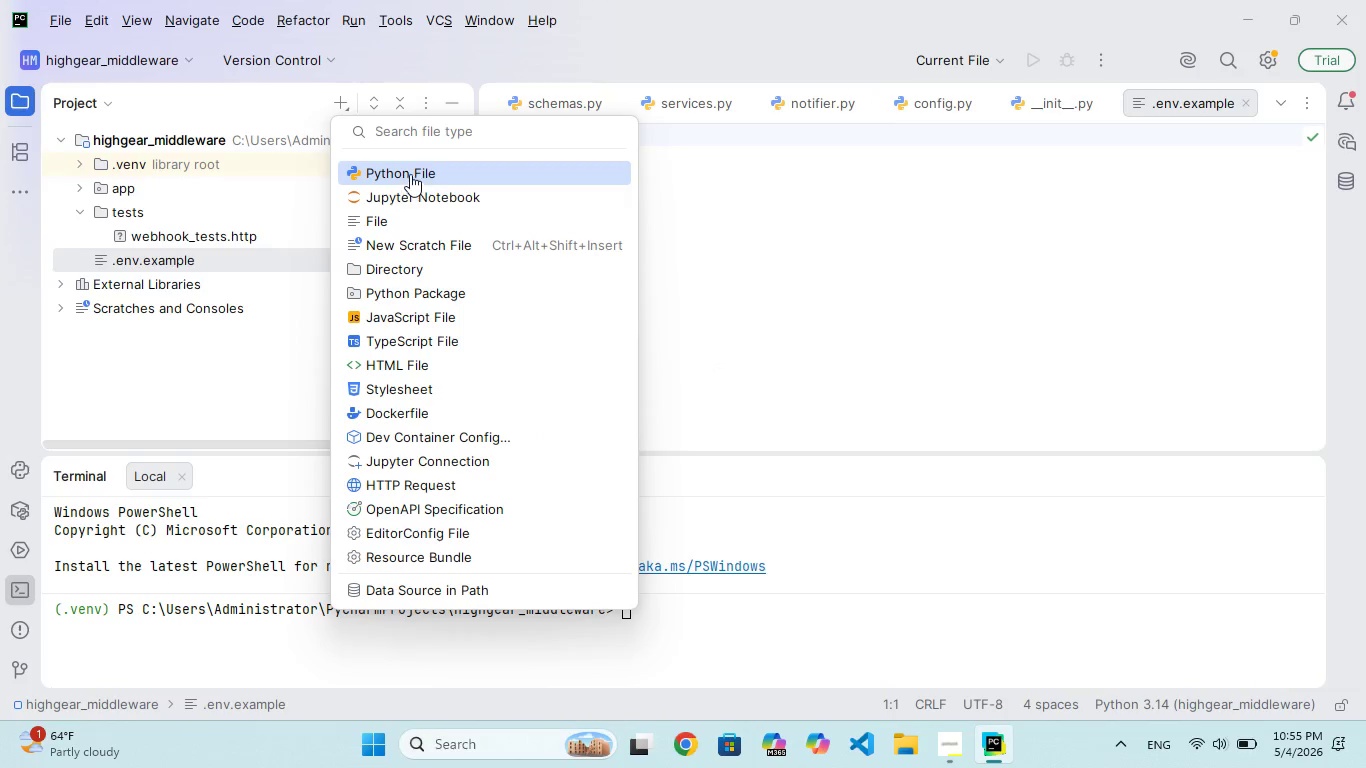 
left_click([418, 211])
 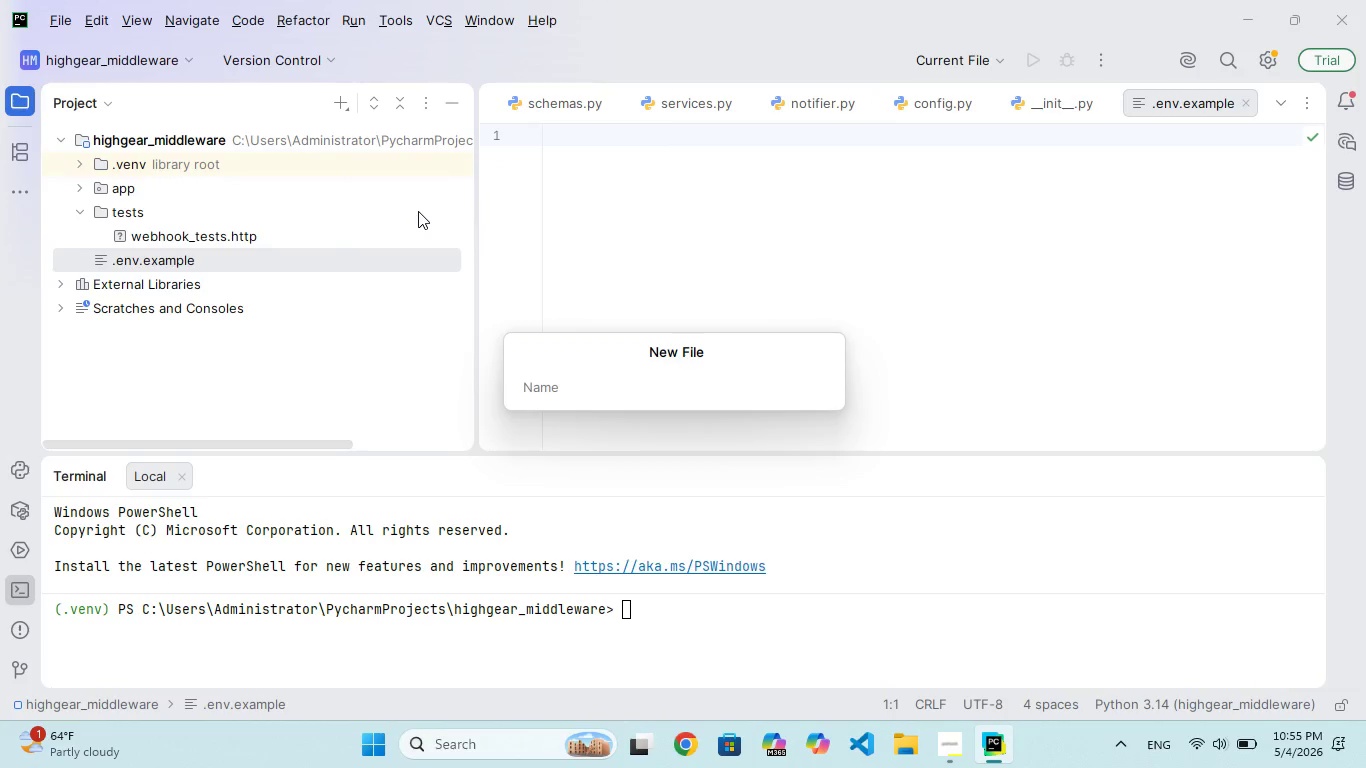 
type(requirements.txt)
 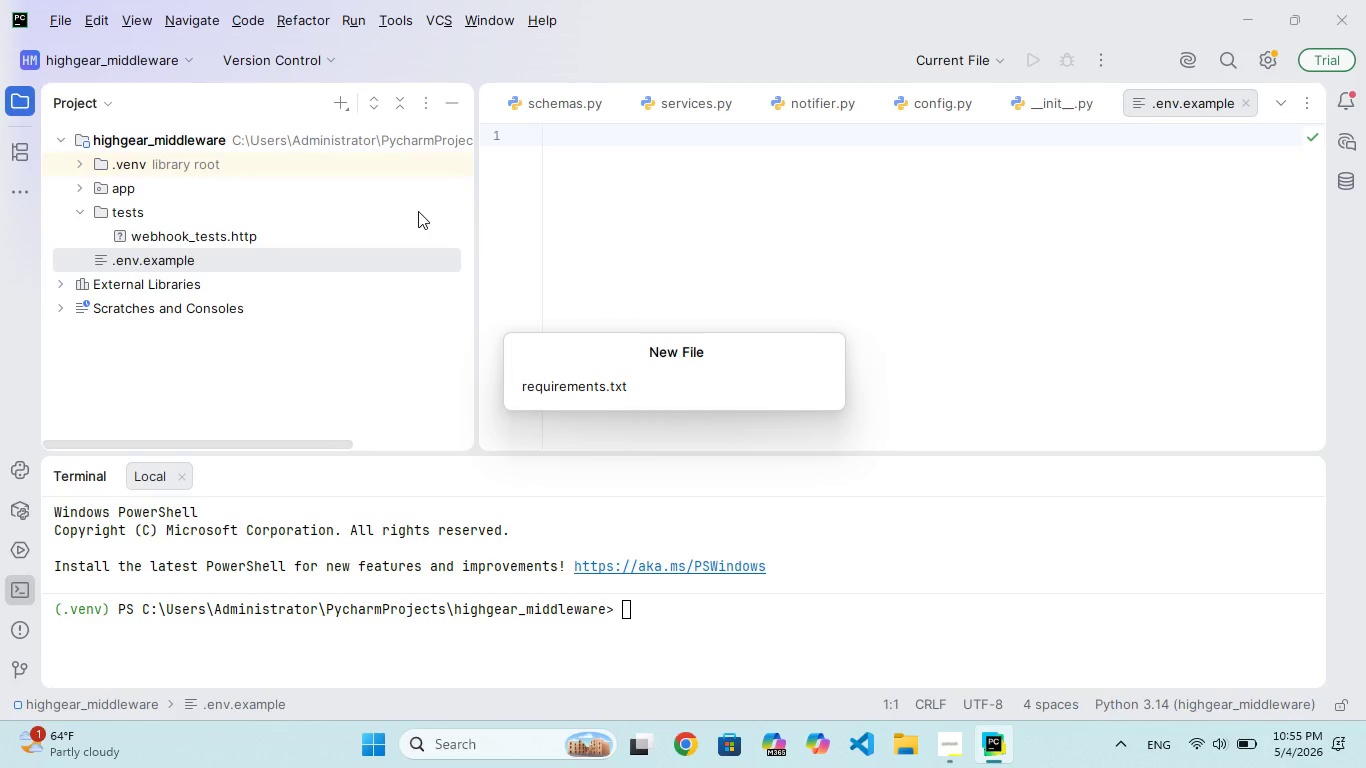 
wait(7.58)
 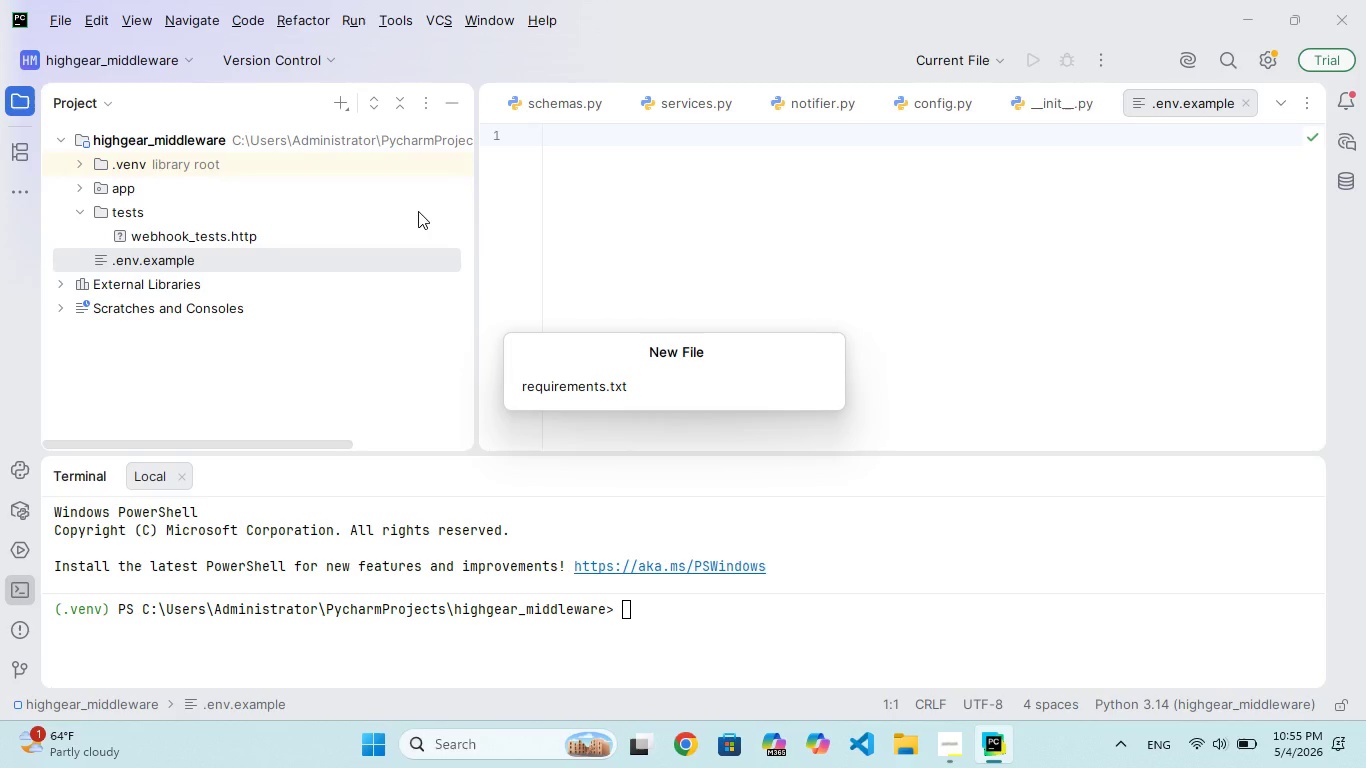 
key(Enter)
 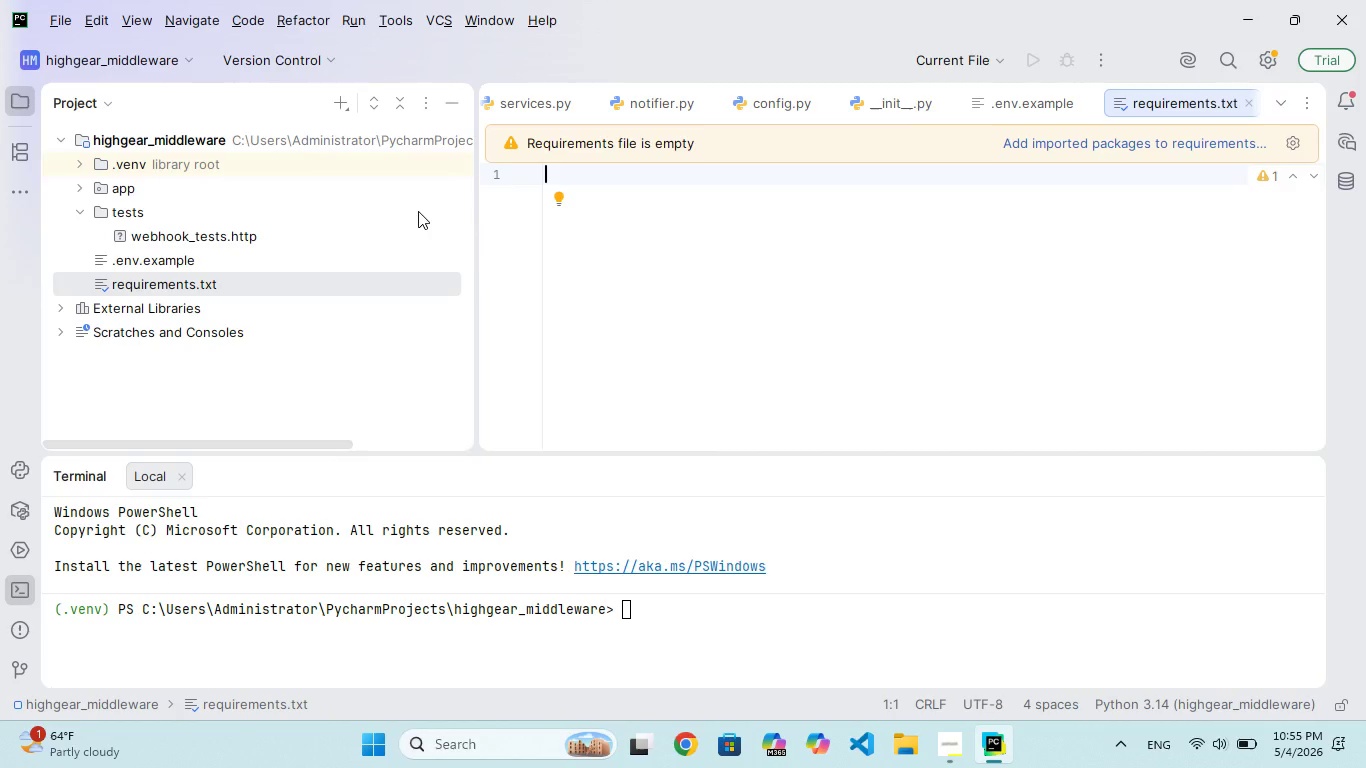 
wait(26.77)
 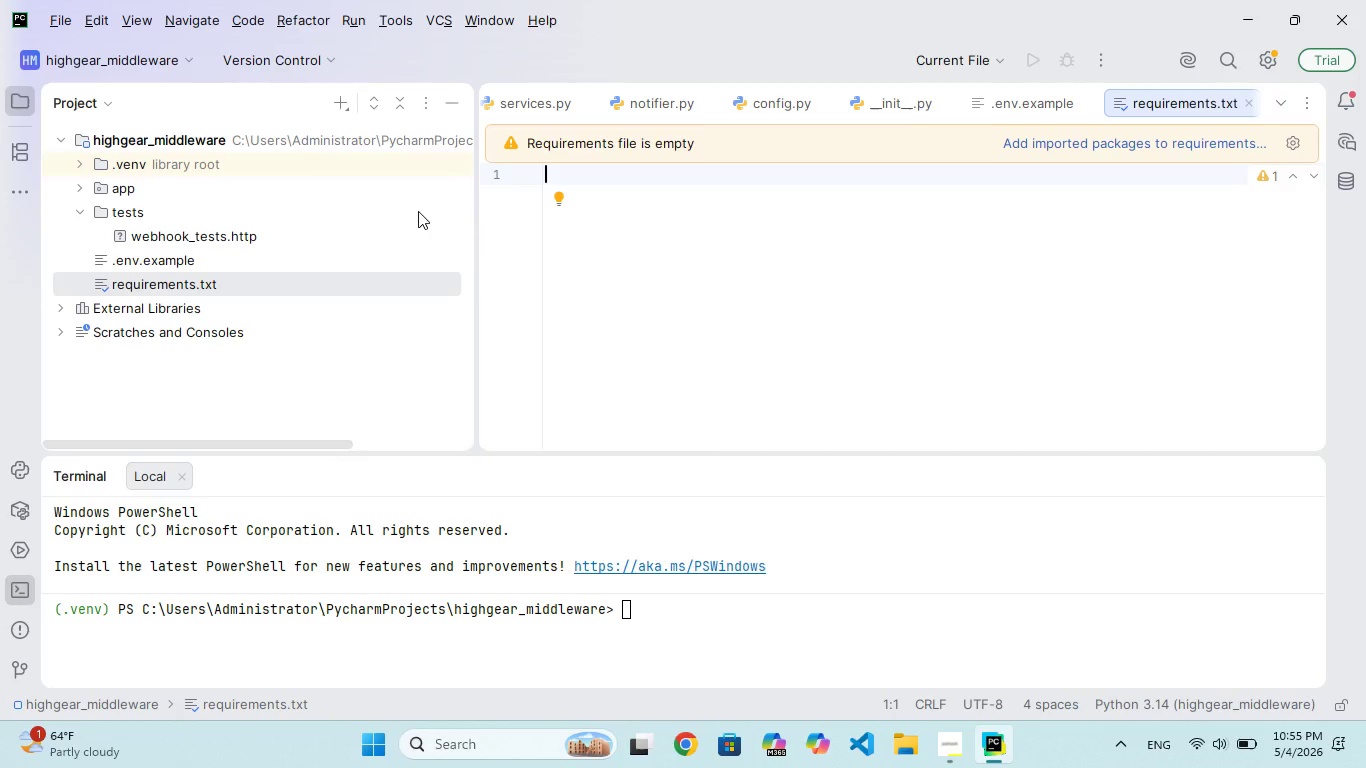 
left_click([334, 104])
 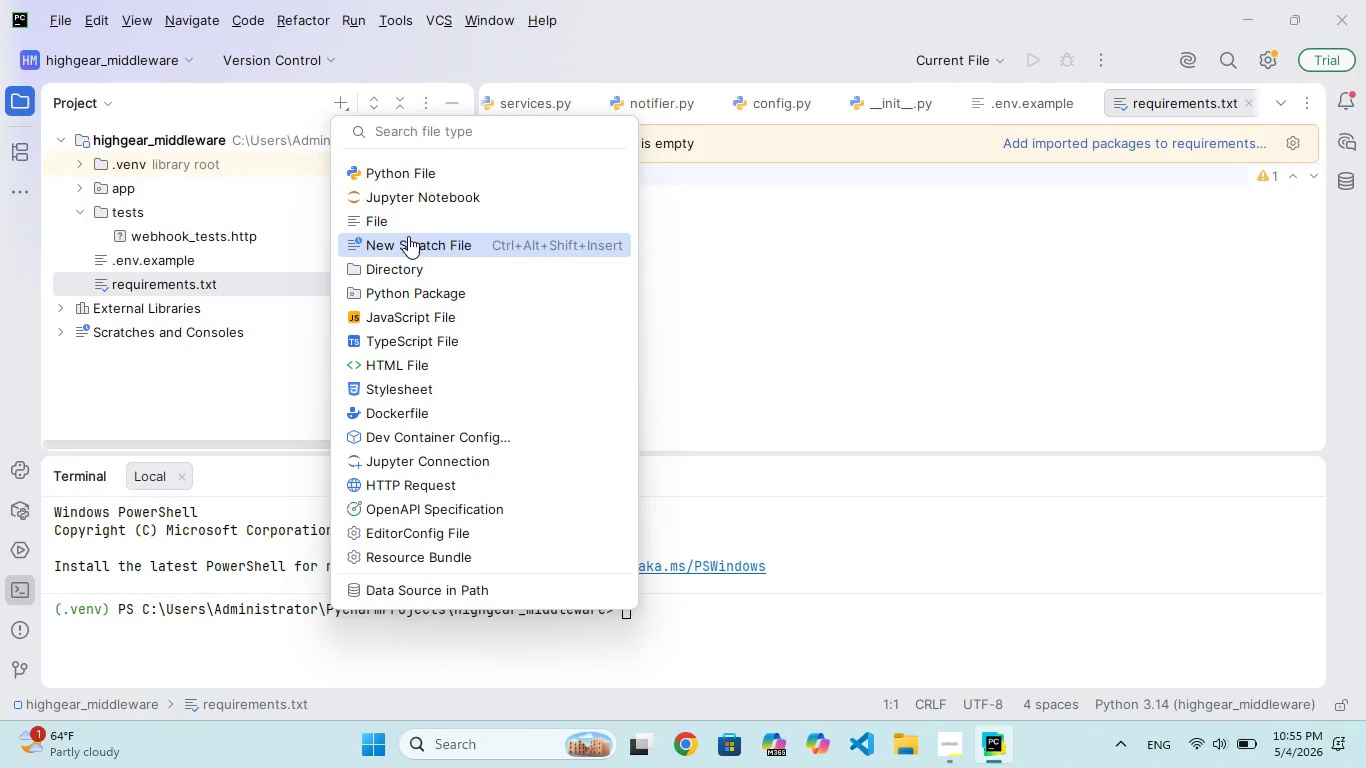 
left_click([406, 222])
 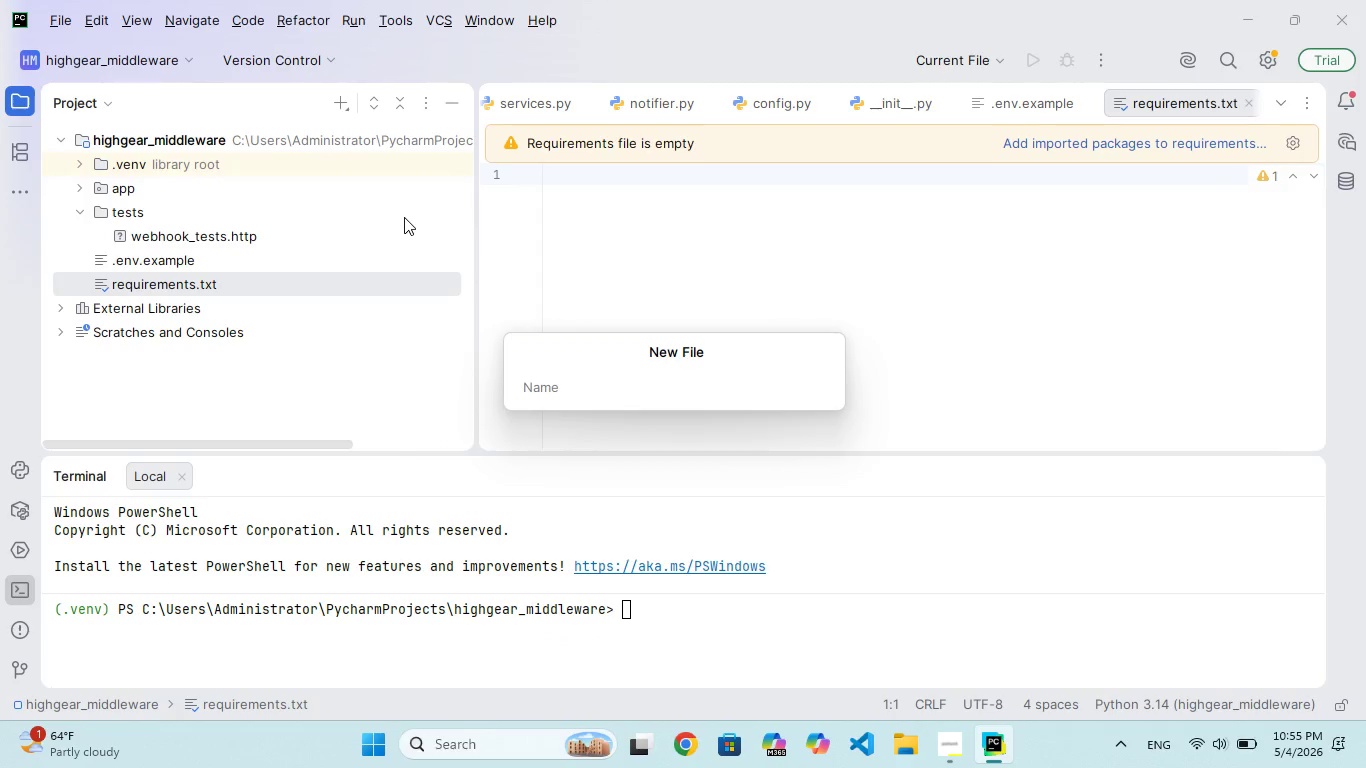 
type(README.md)
 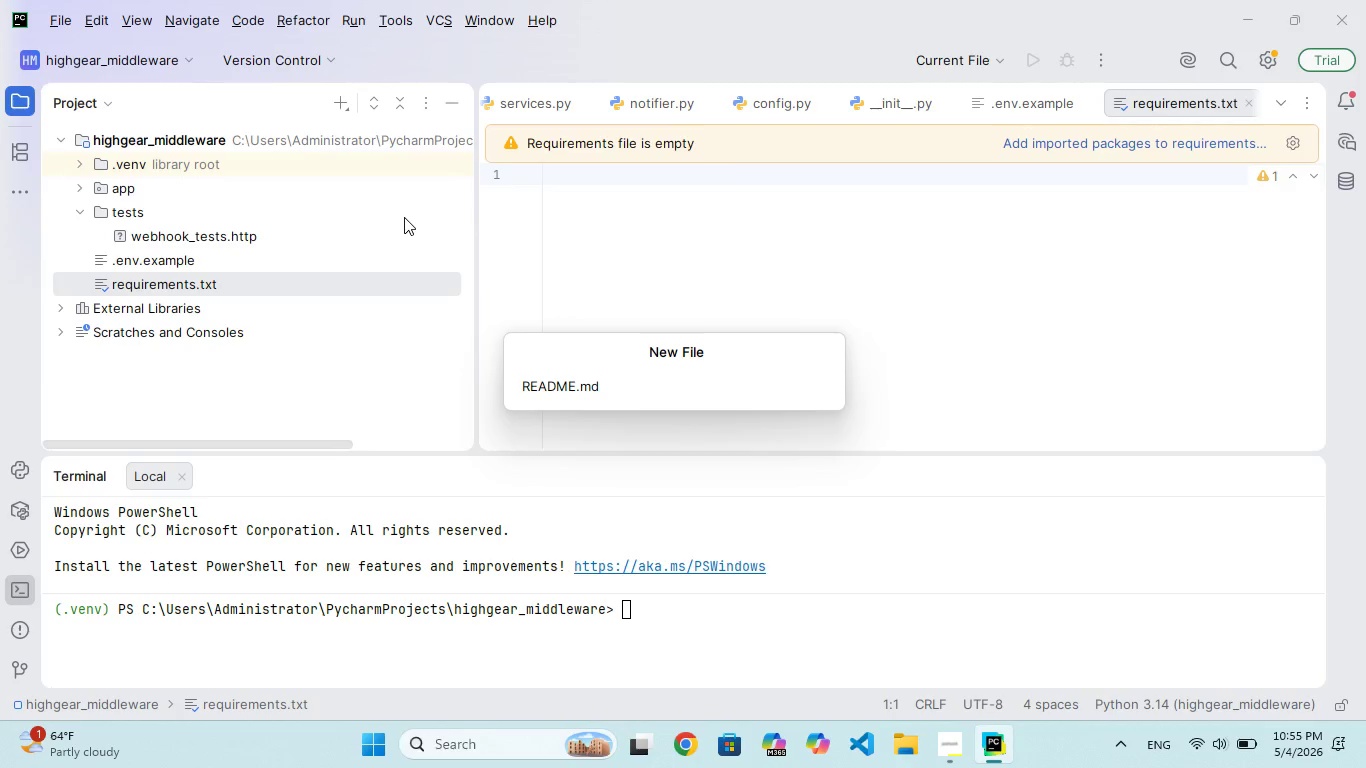 
key(Enter)
 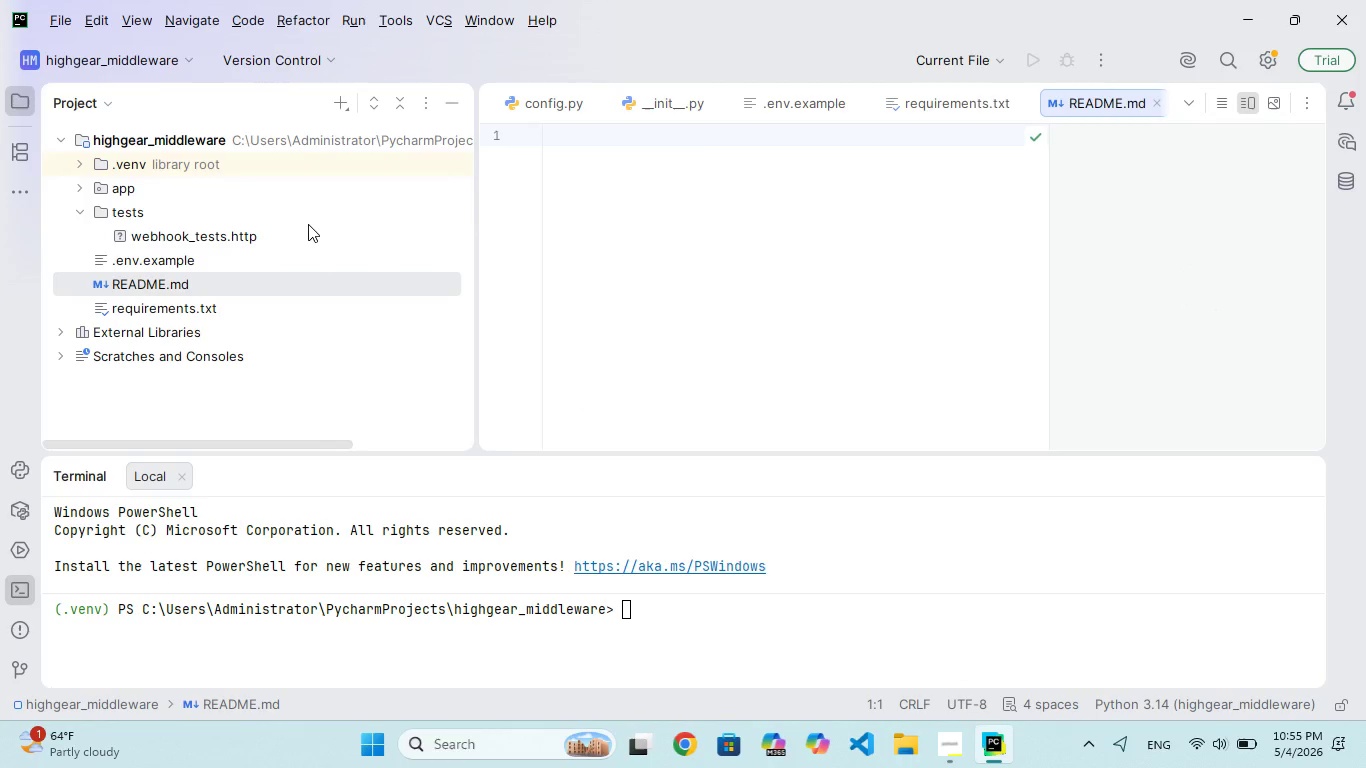 
wait(5.5)
 